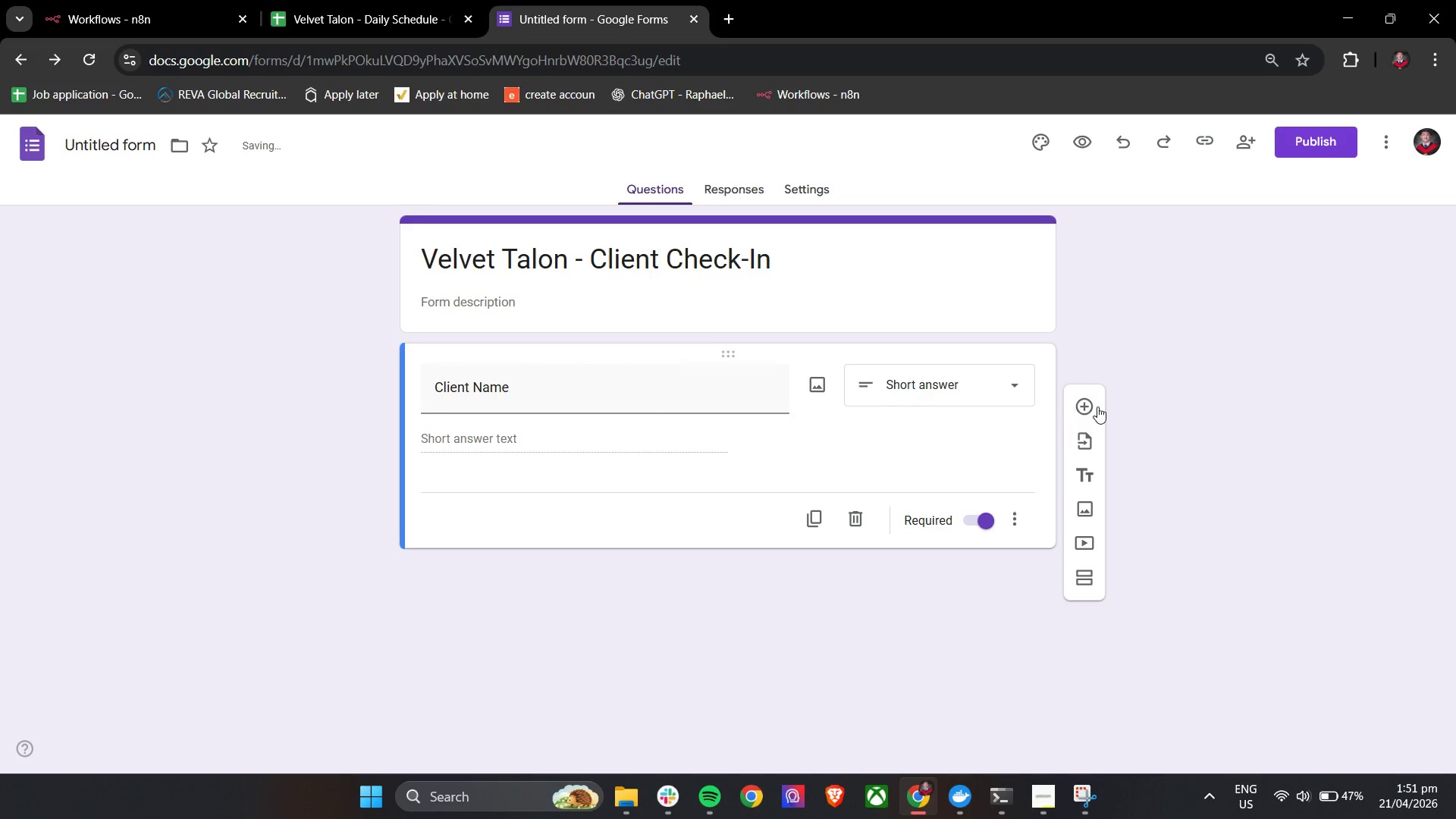 
left_click([1098, 406])
 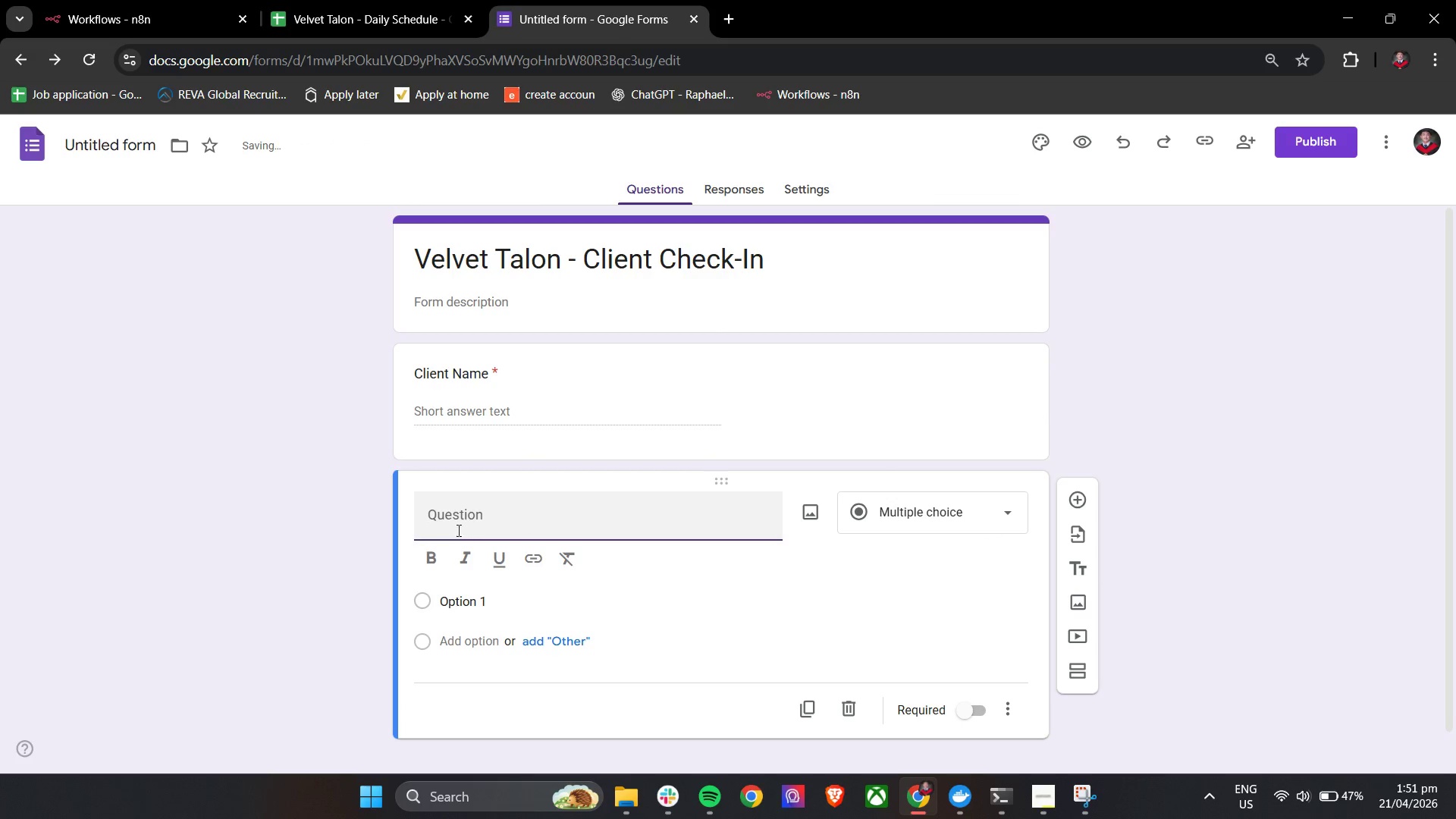 
left_click([463, 510])
 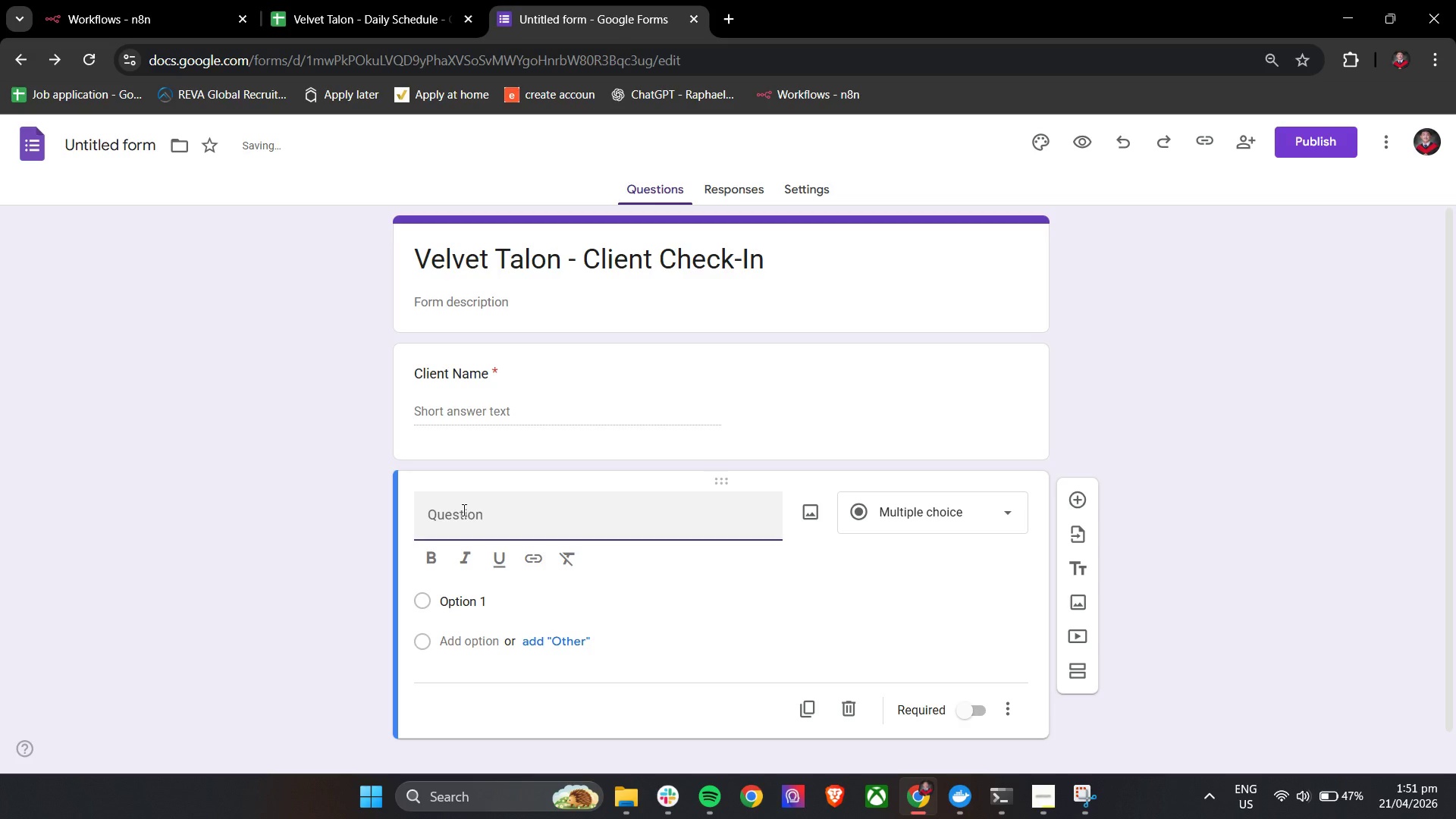 
type(Appointment ID)
 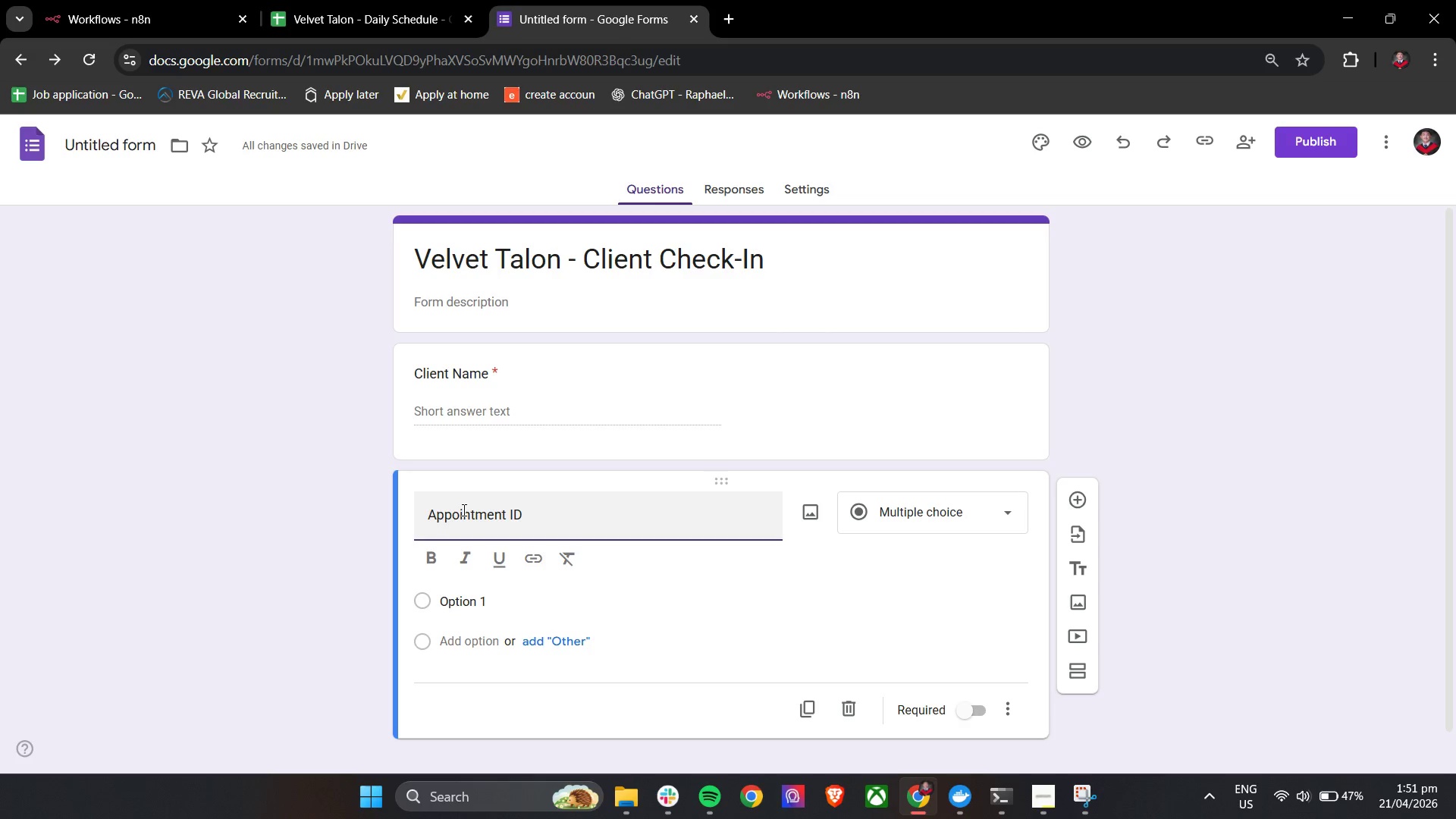 
left_click([861, 583])
 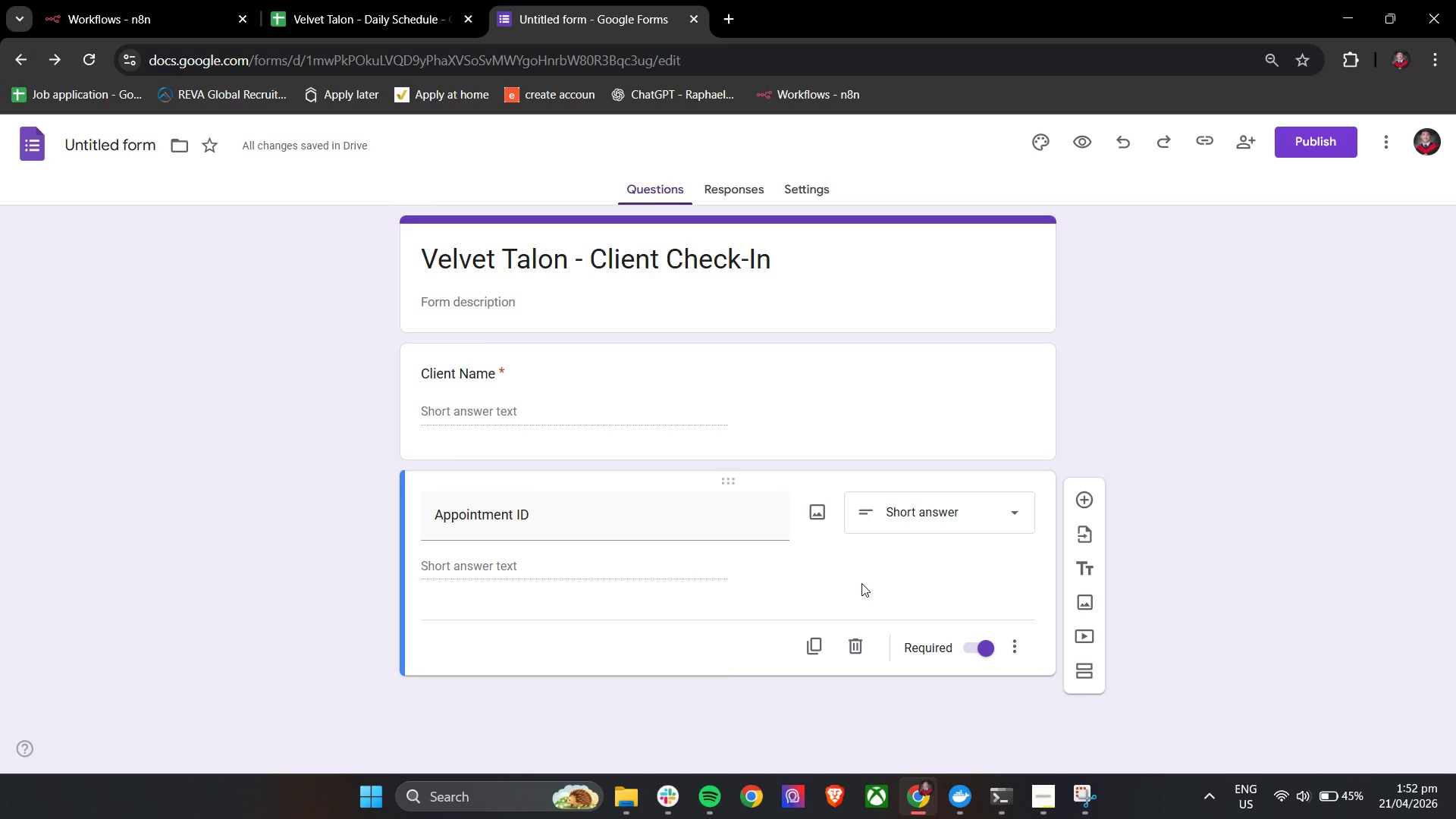 
wait(66.38)
 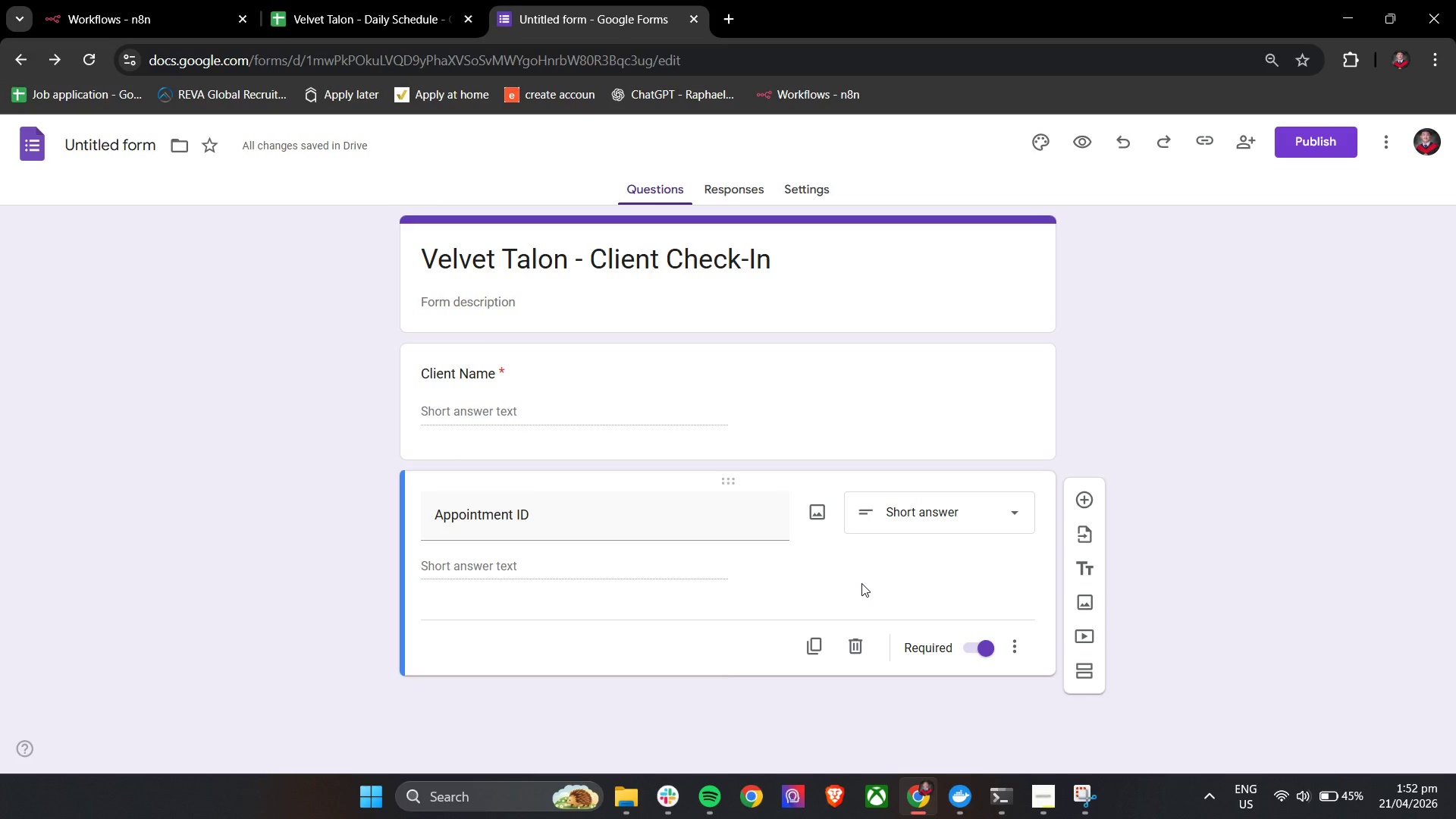 
left_click([715, 200])
 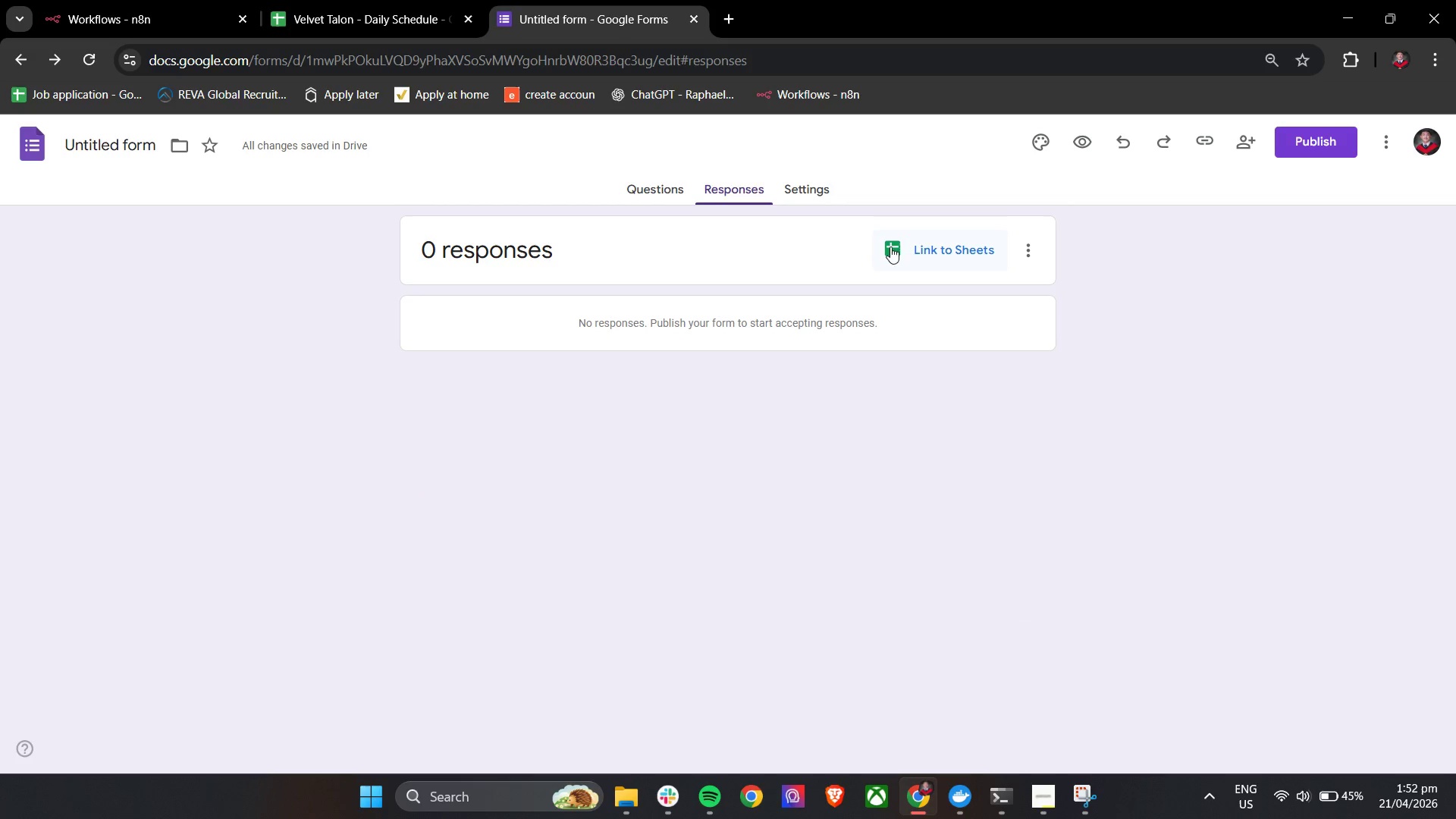 
left_click([909, 247])
 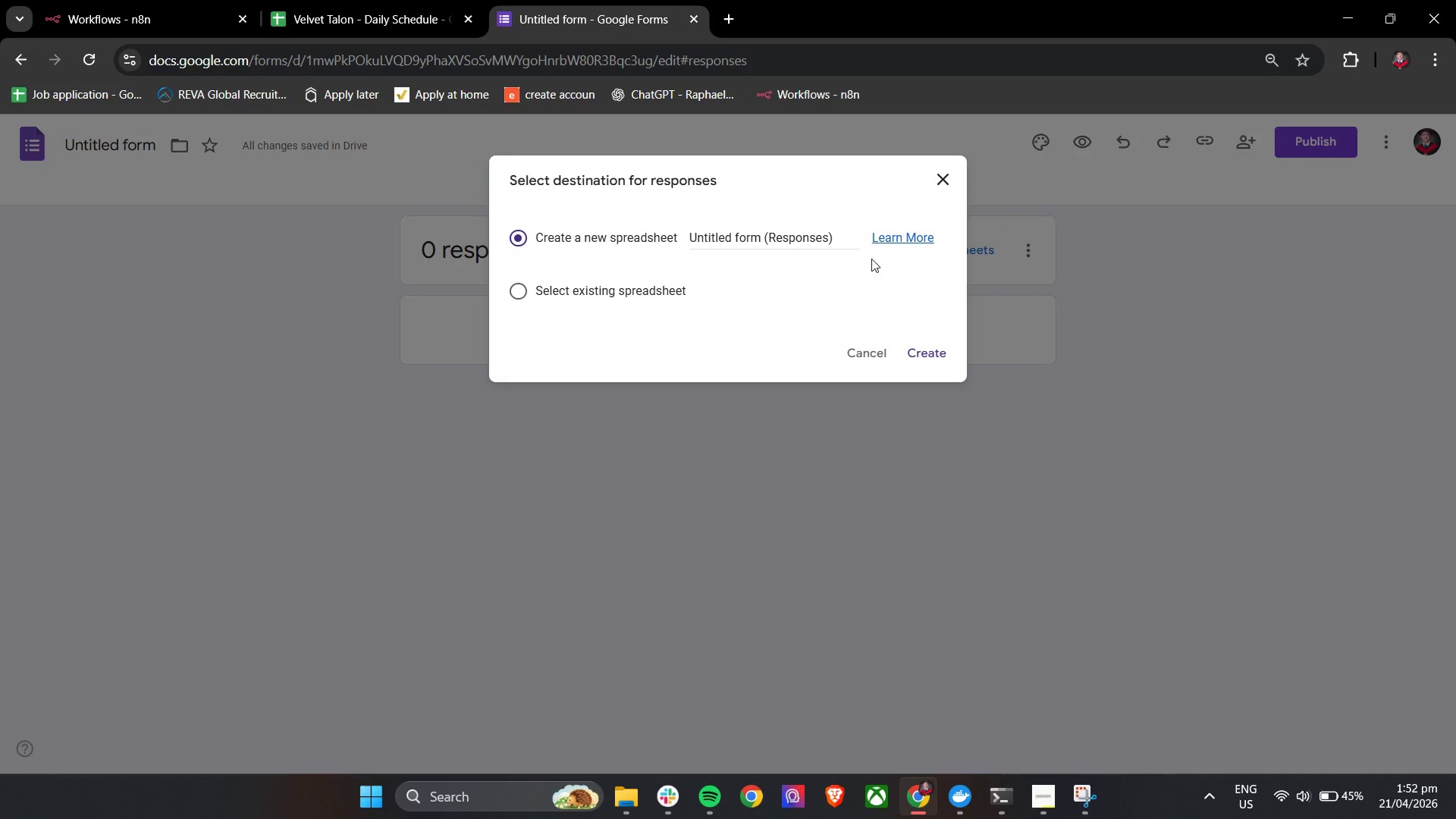 
double_click([846, 235])
 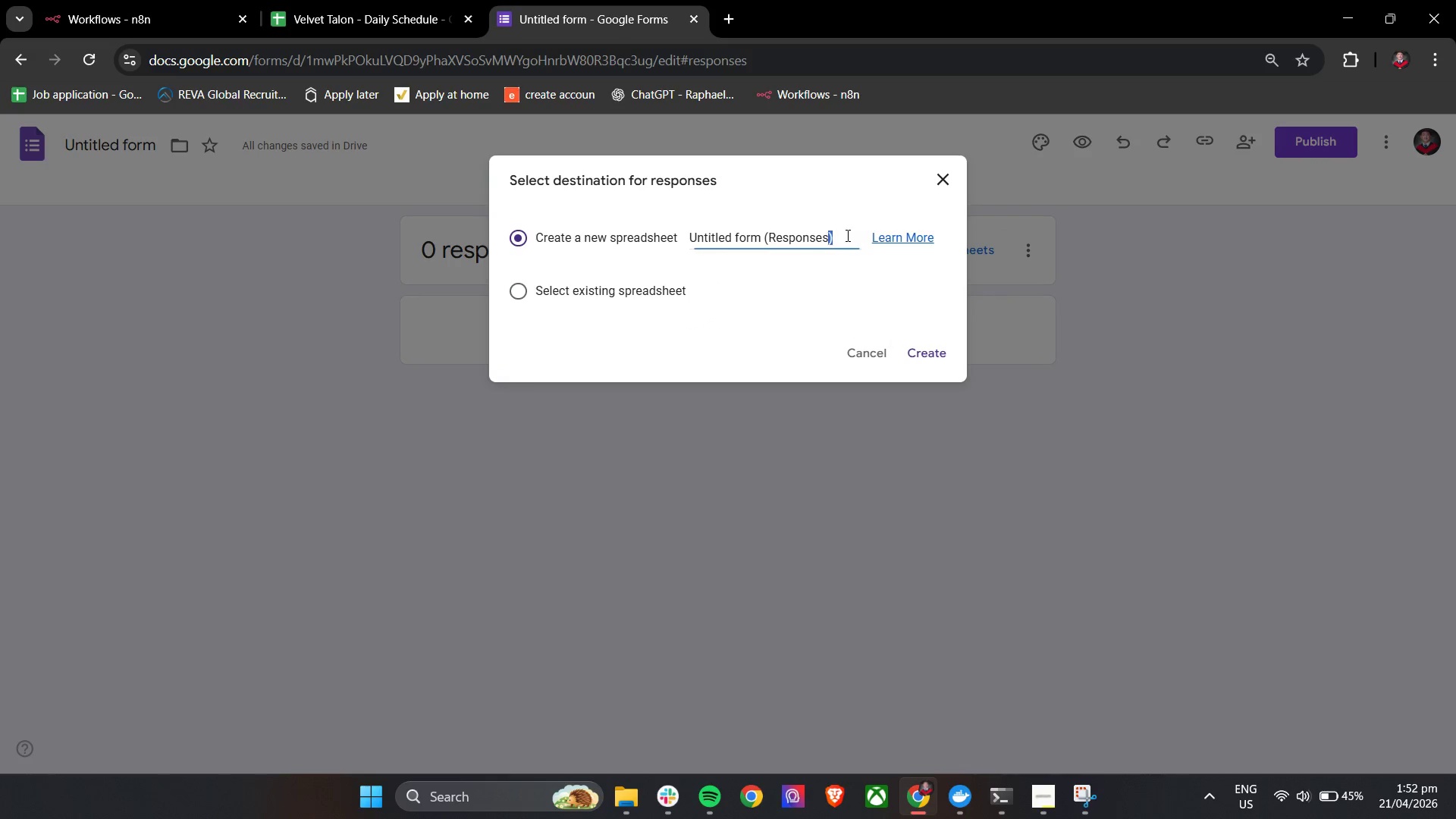 
triple_click([846, 235])
 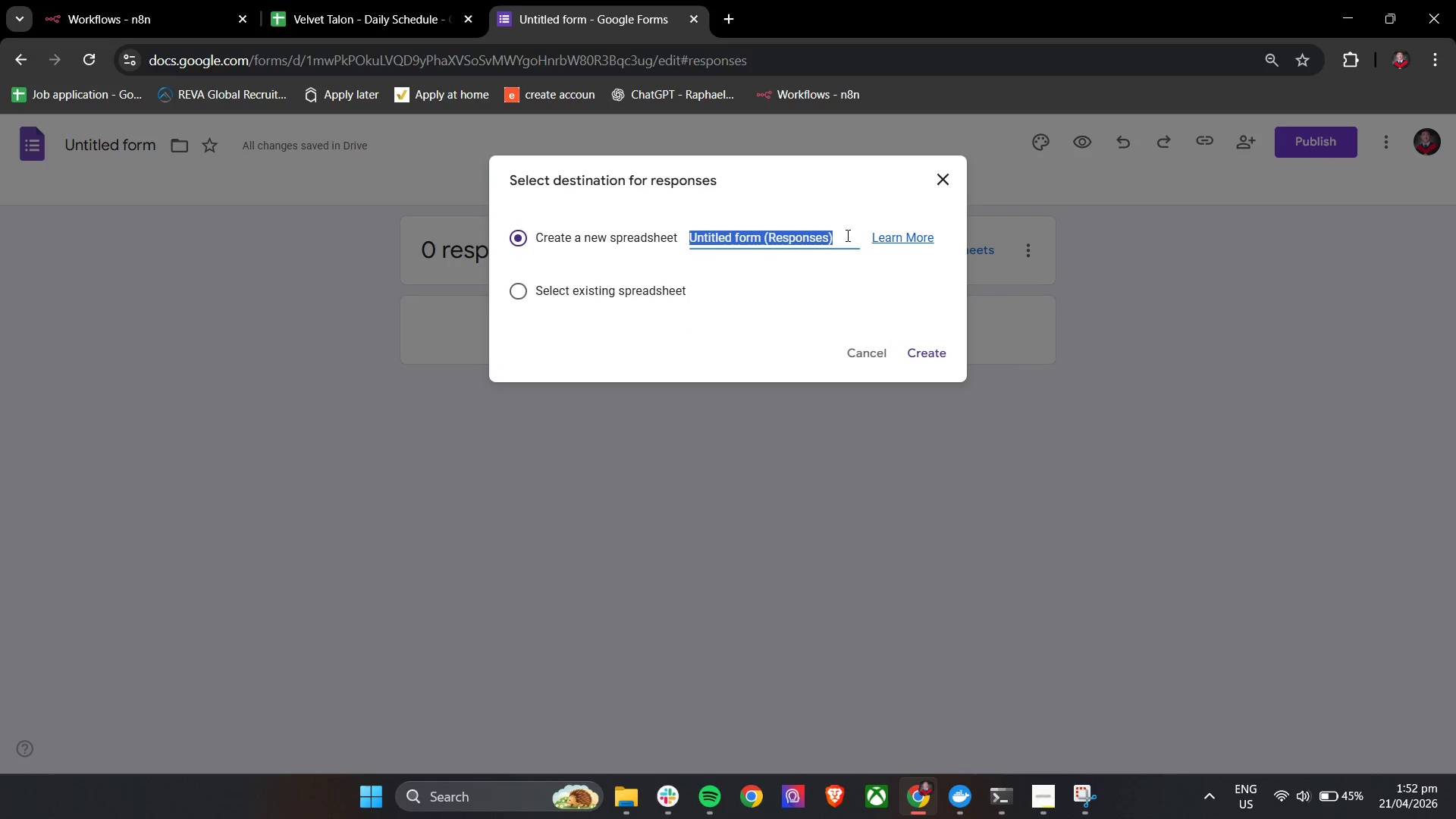 
wait(6.16)
 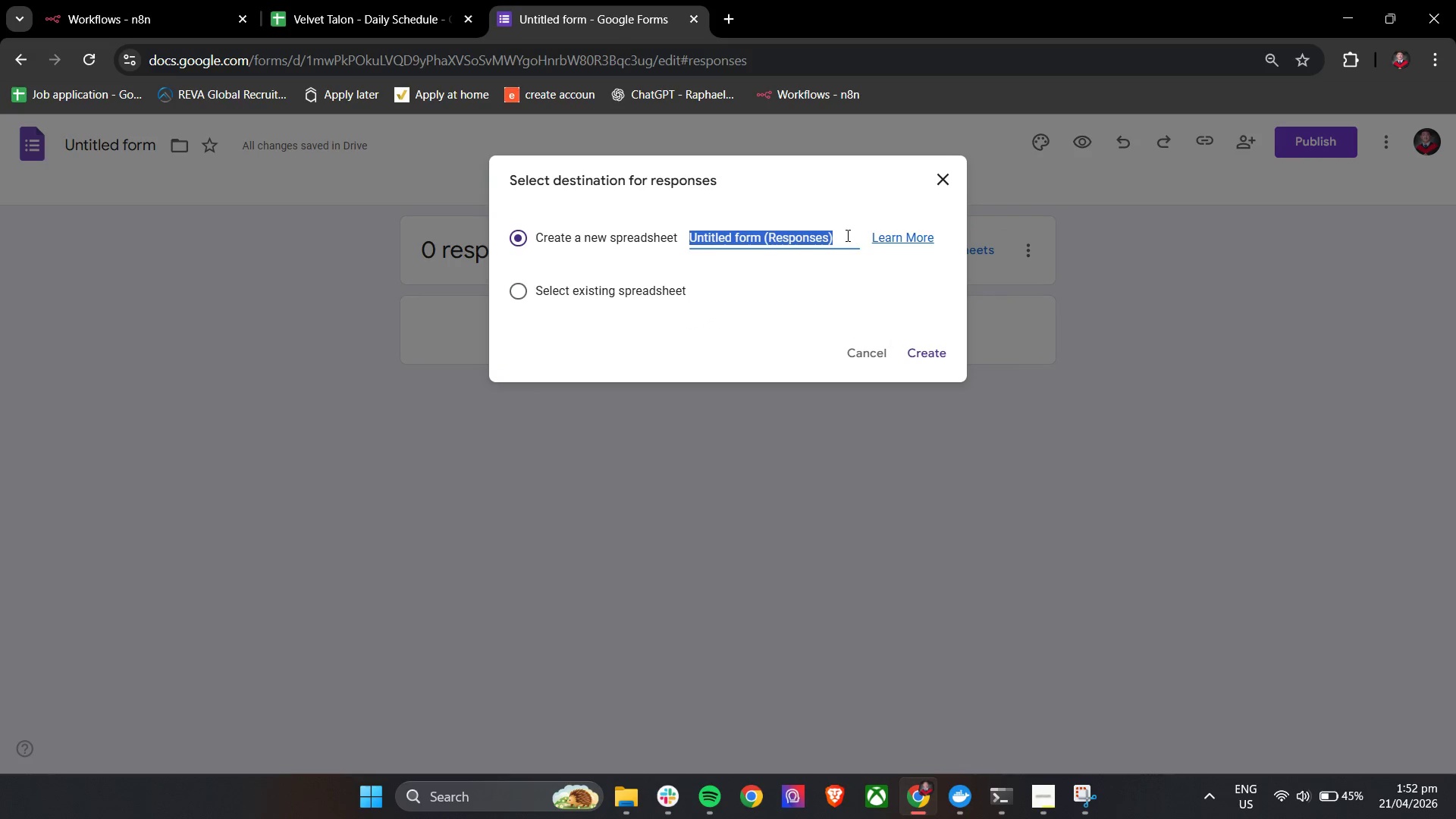 
type(Velvet R)
key(Backspace)
type(Talon - Check )
key(Backspace)
type(-In Responses)
 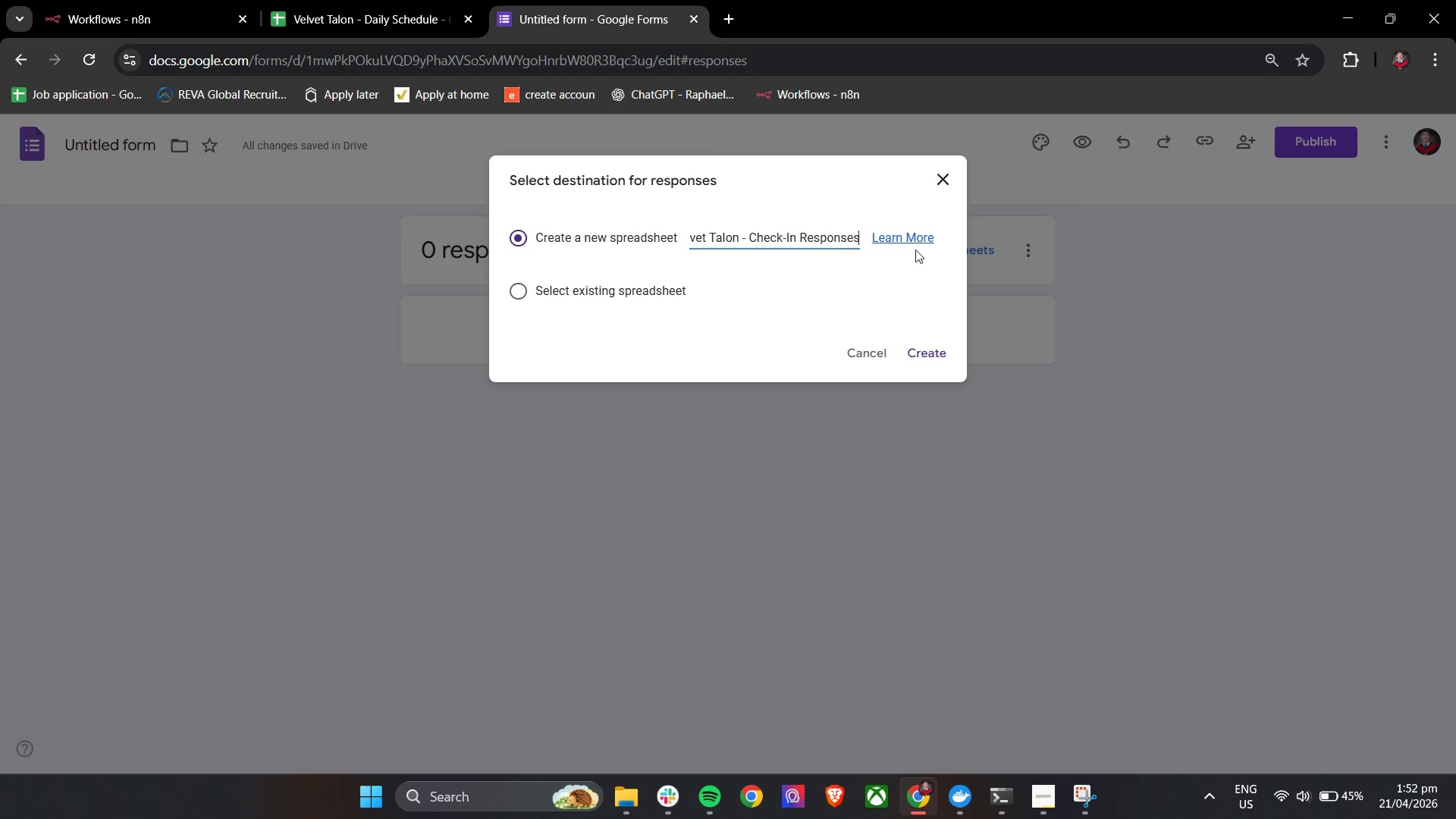 
left_click([941, 352])
 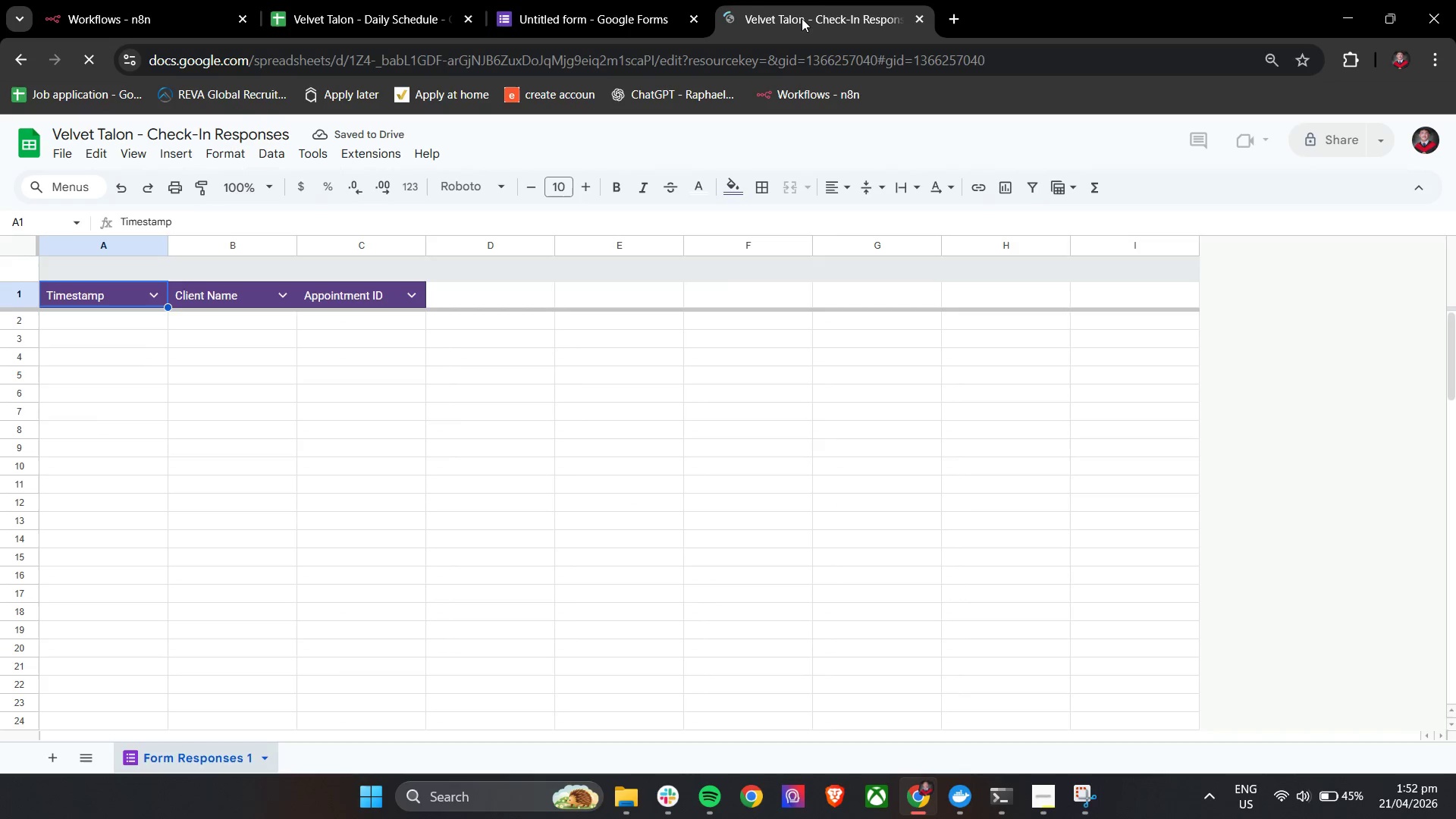 
wait(5.61)
 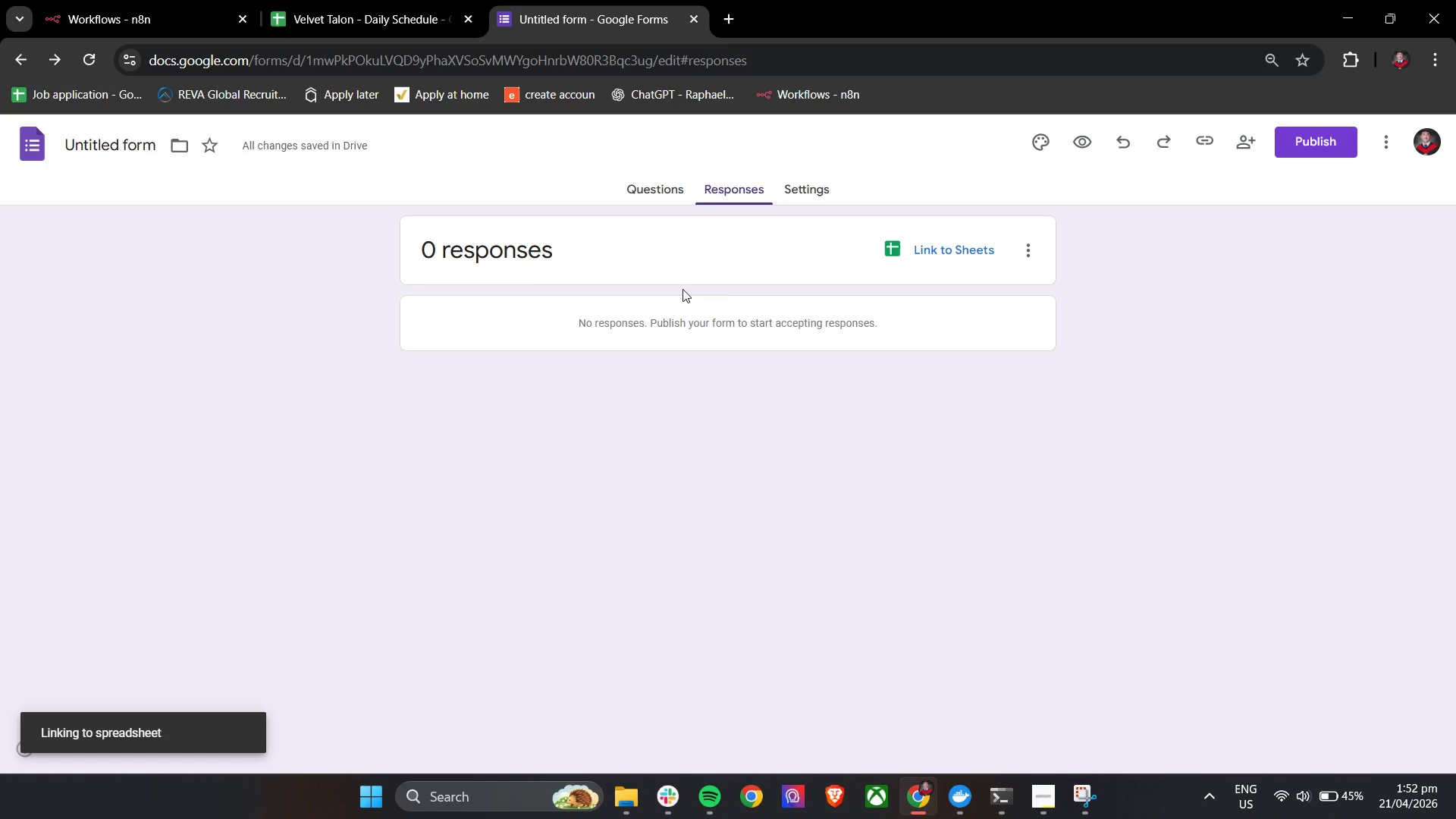 
left_click([801, 443])
 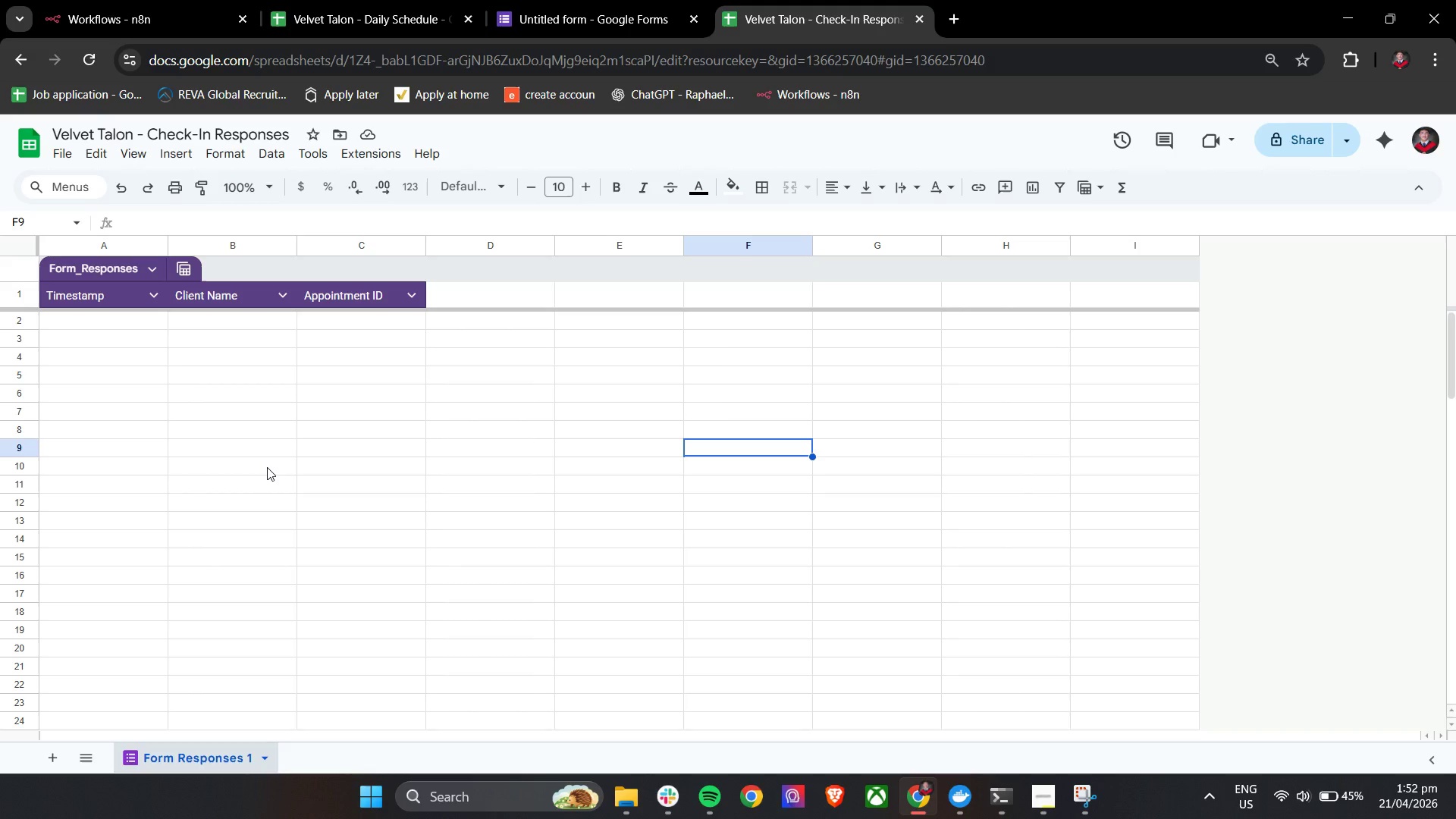 
wait(5.86)
 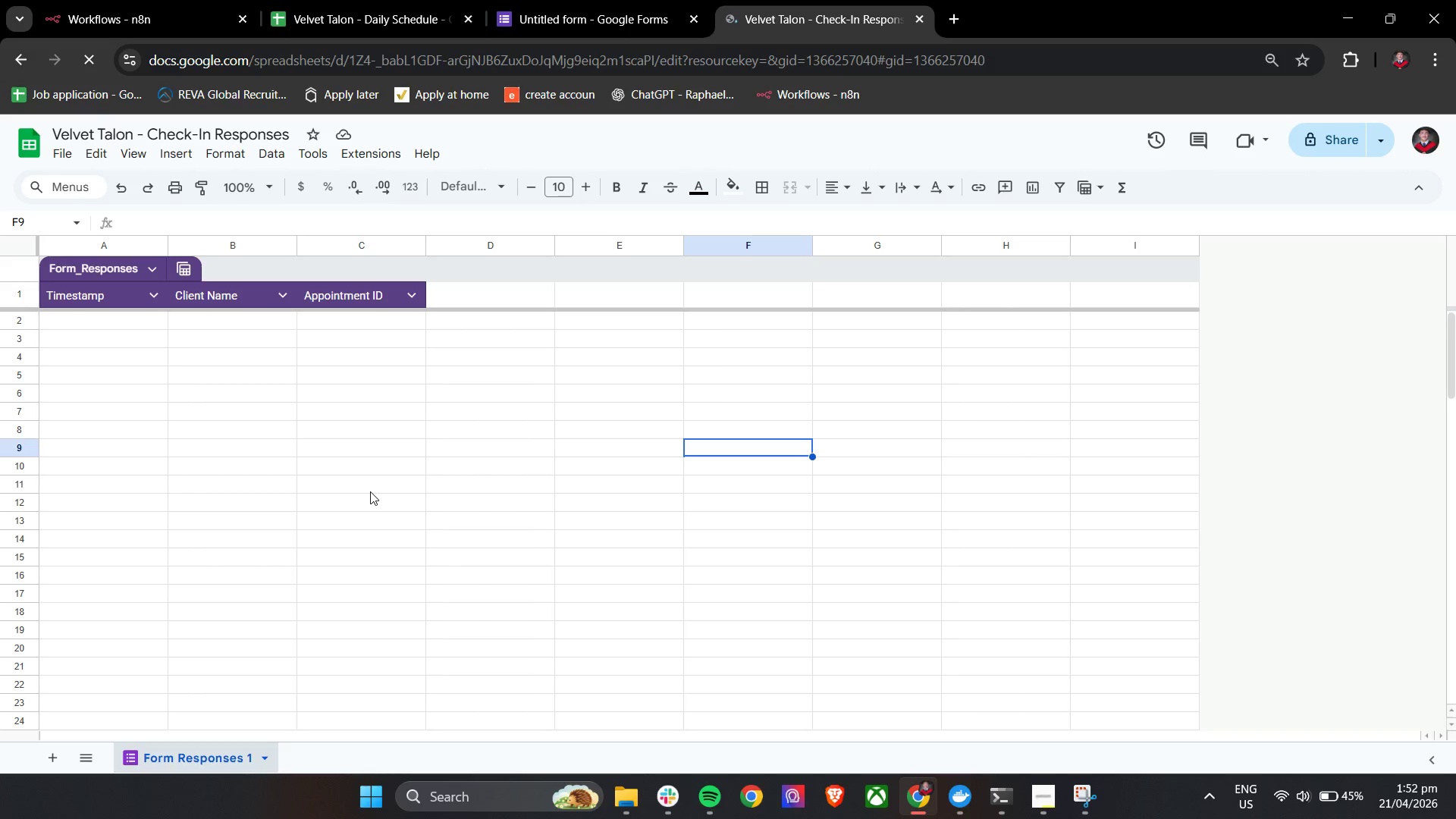 
mouse_move([130, 299])
 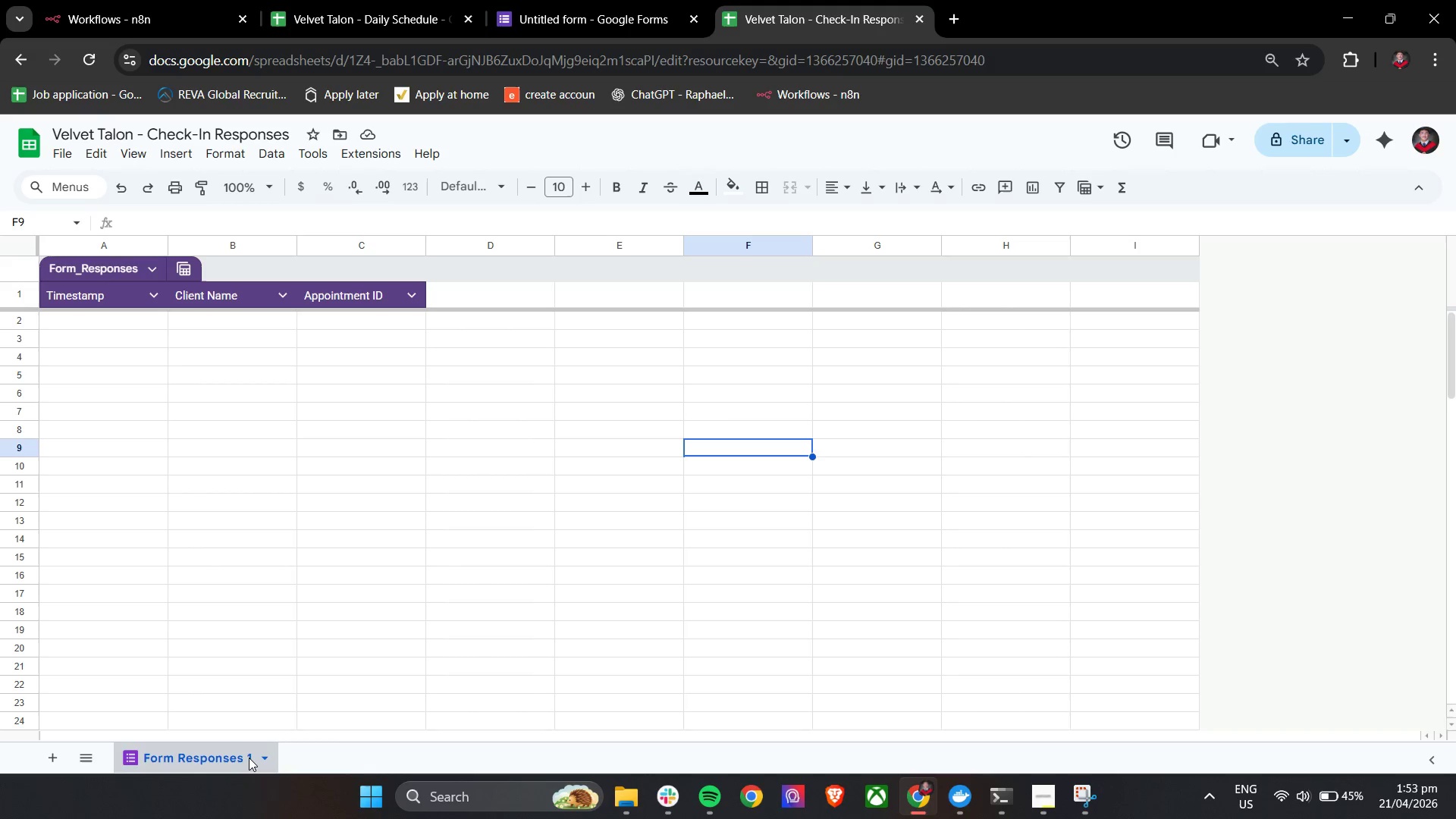 
double_click([249, 758])
 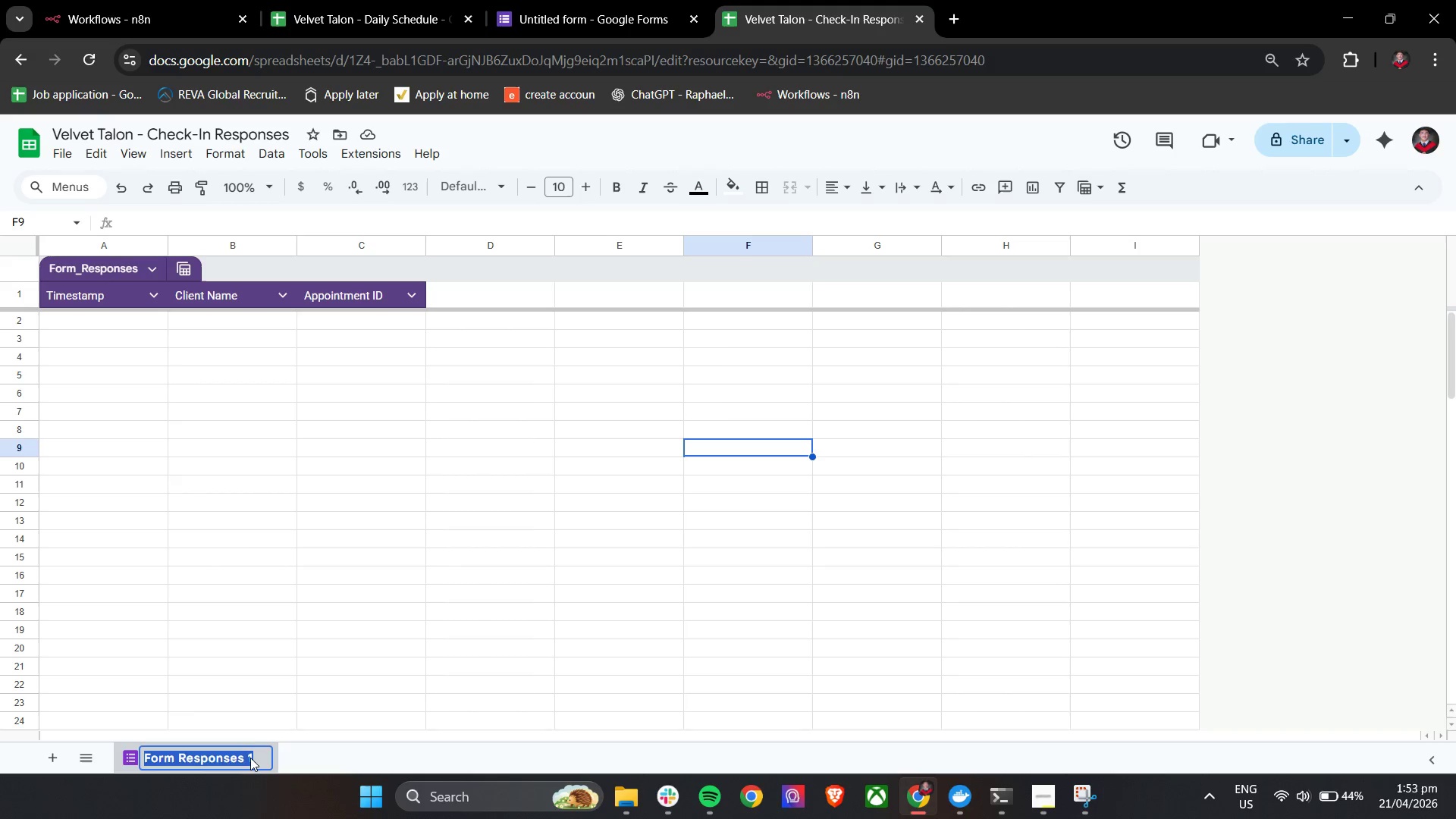 
left_click([251, 758])
 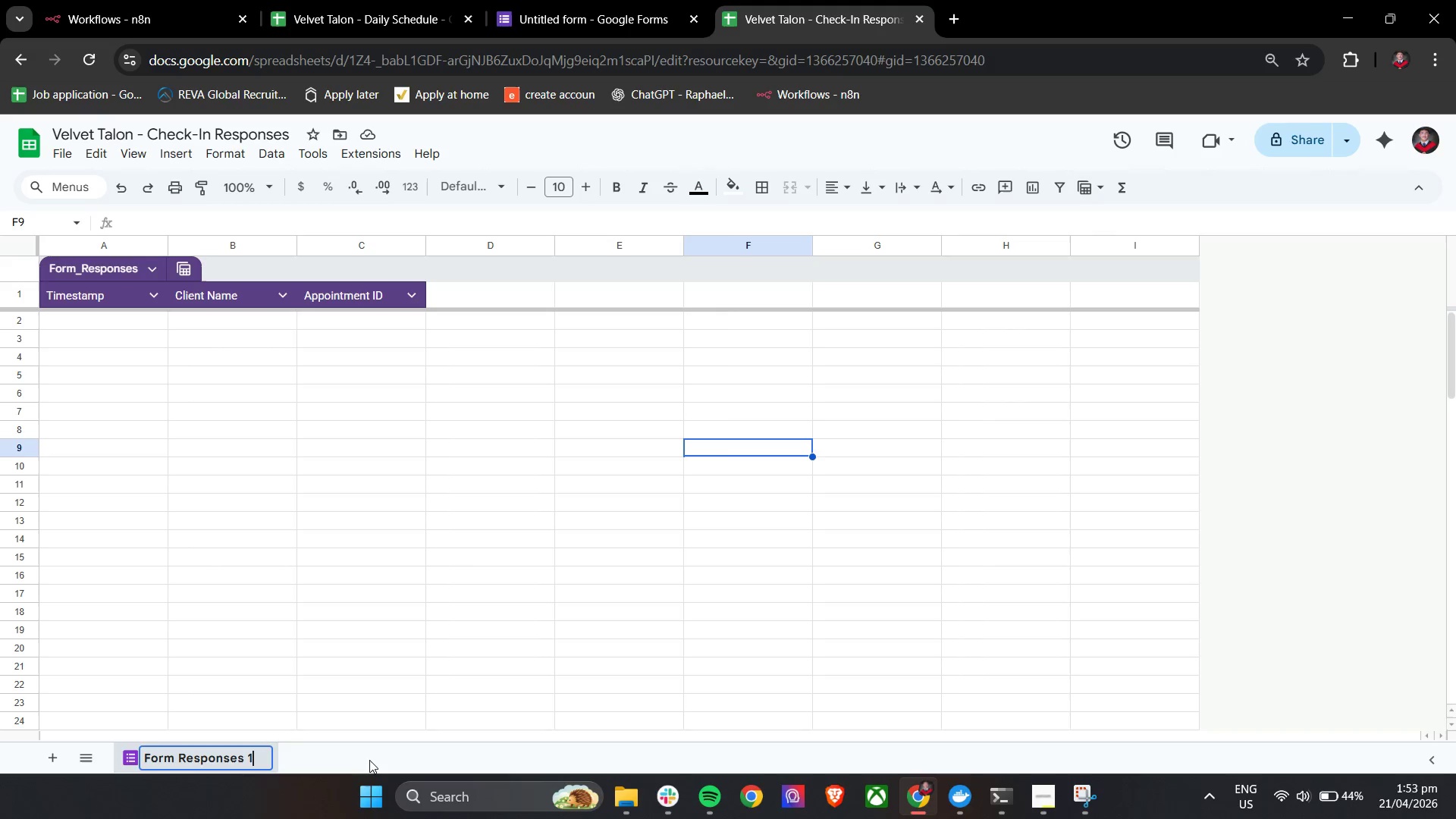 
key(Backspace)
 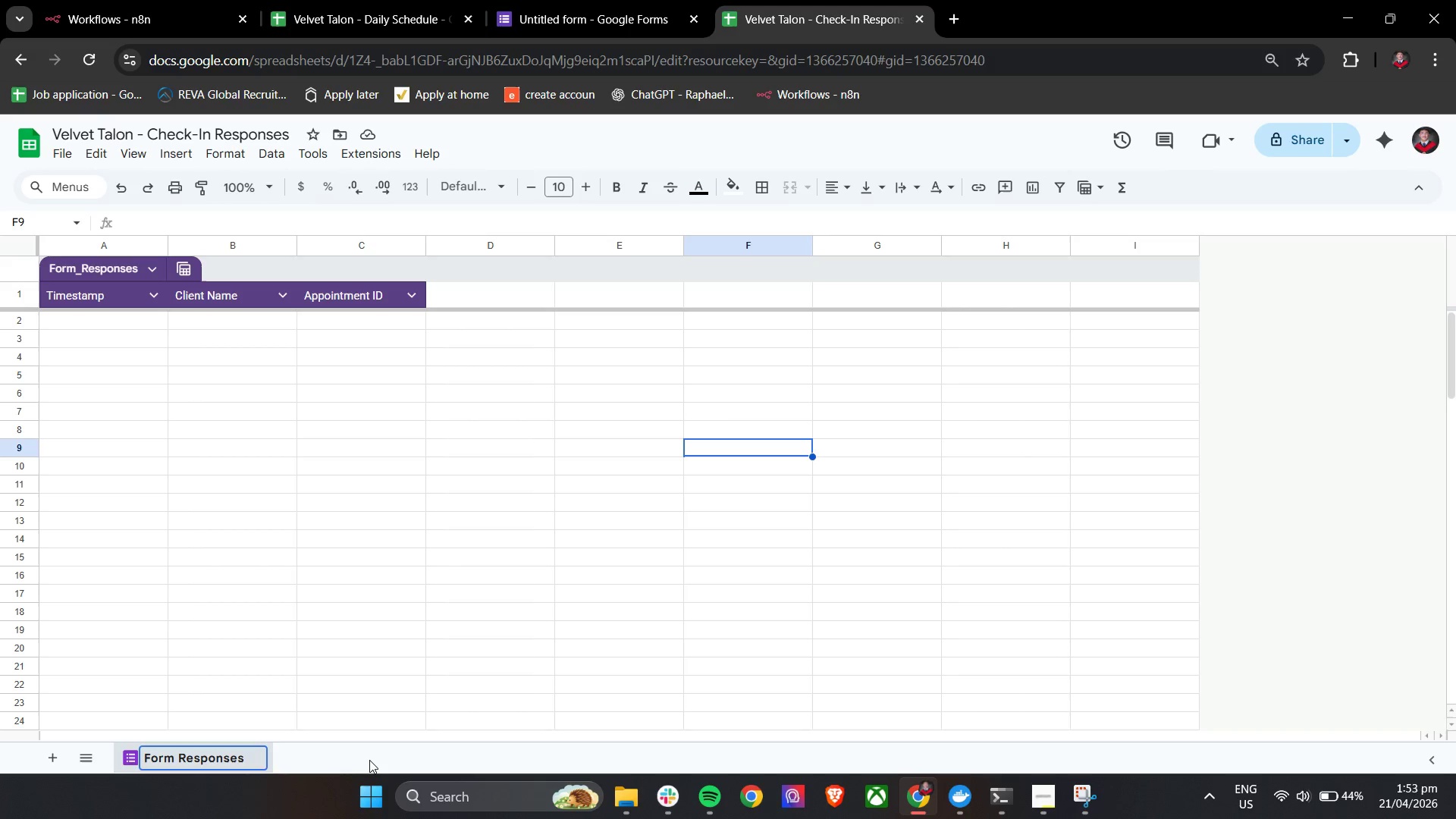 
key(Backspace)
 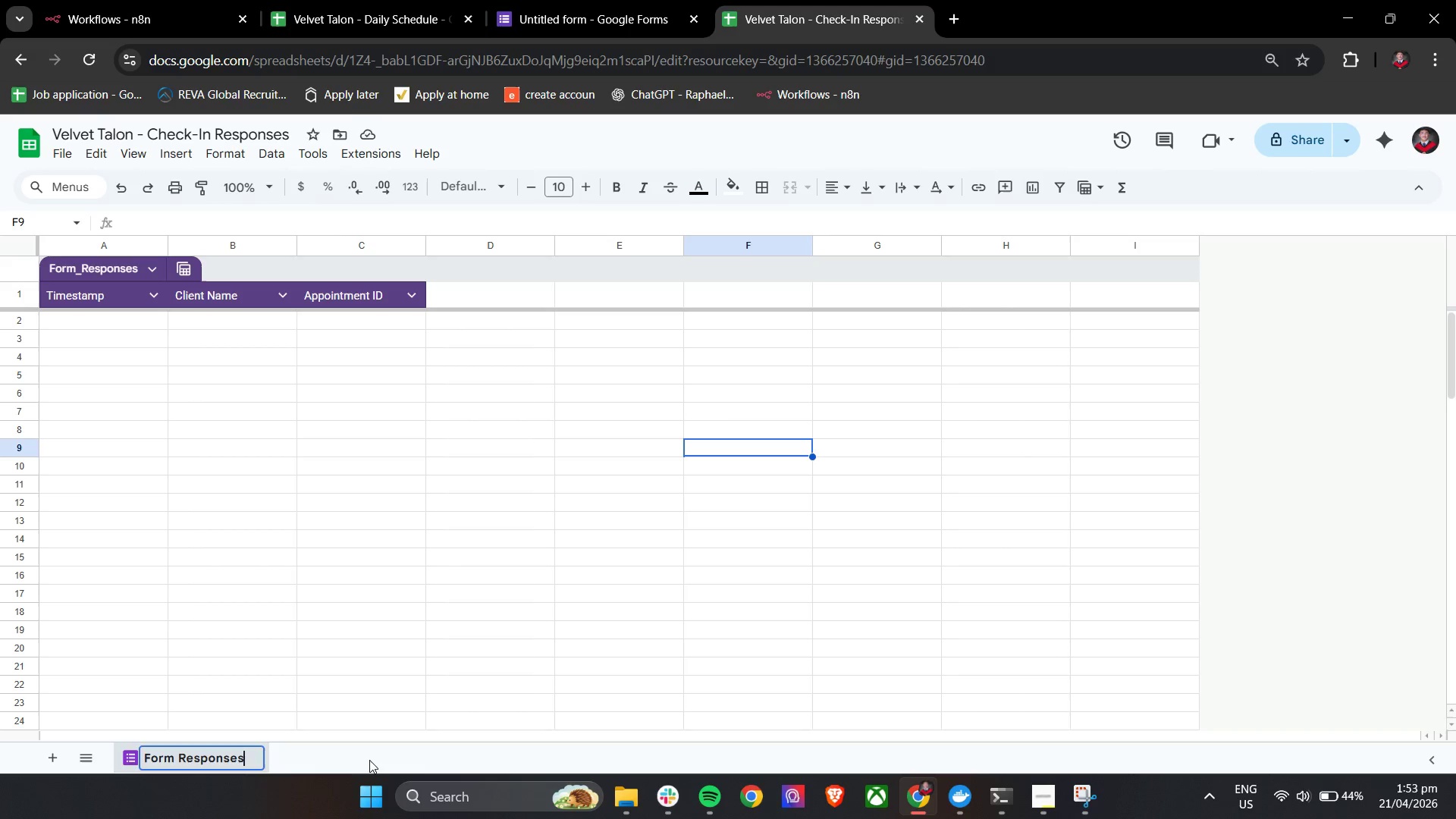 
left_click([369, 760])
 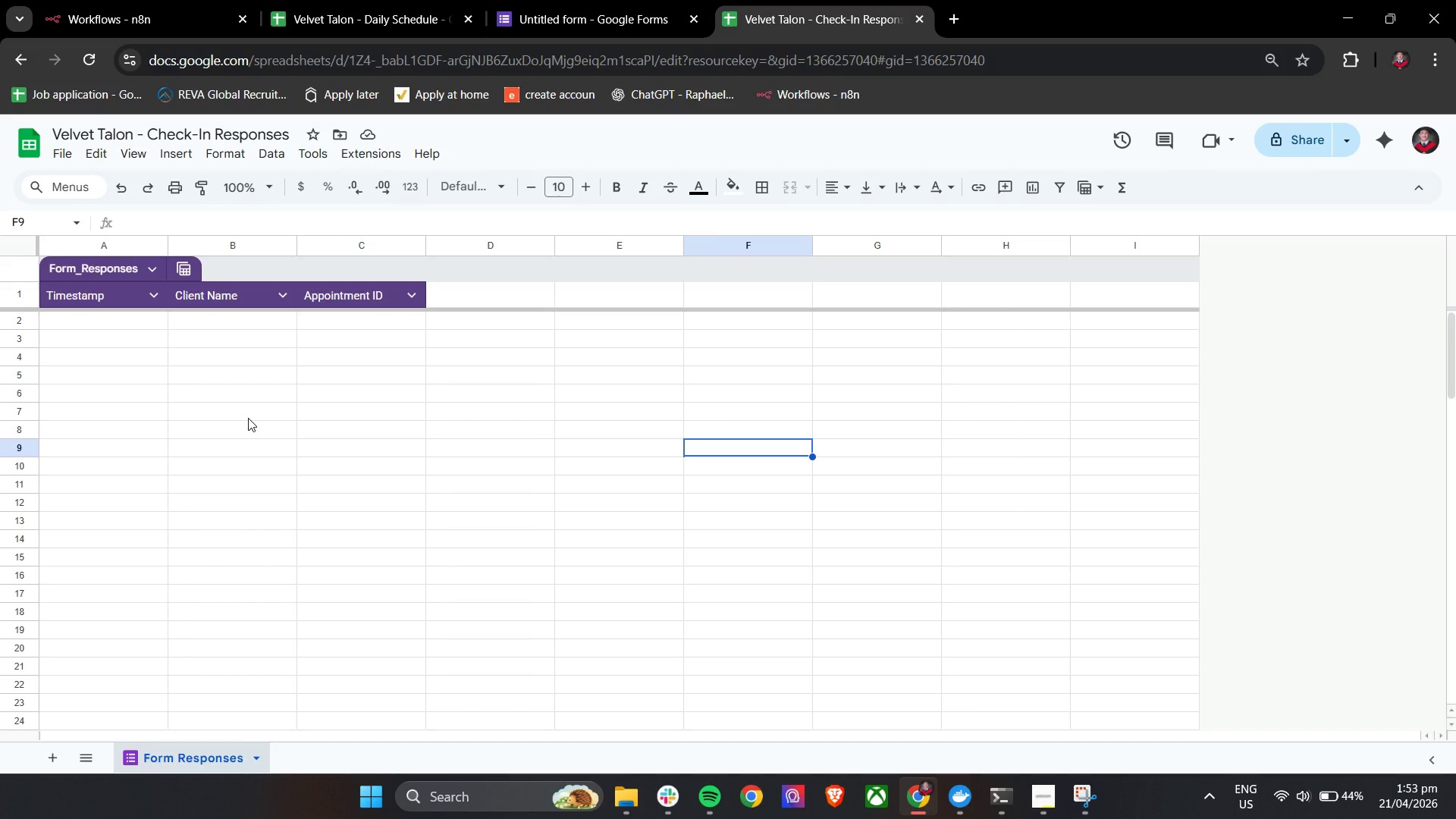 
wait(21.59)
 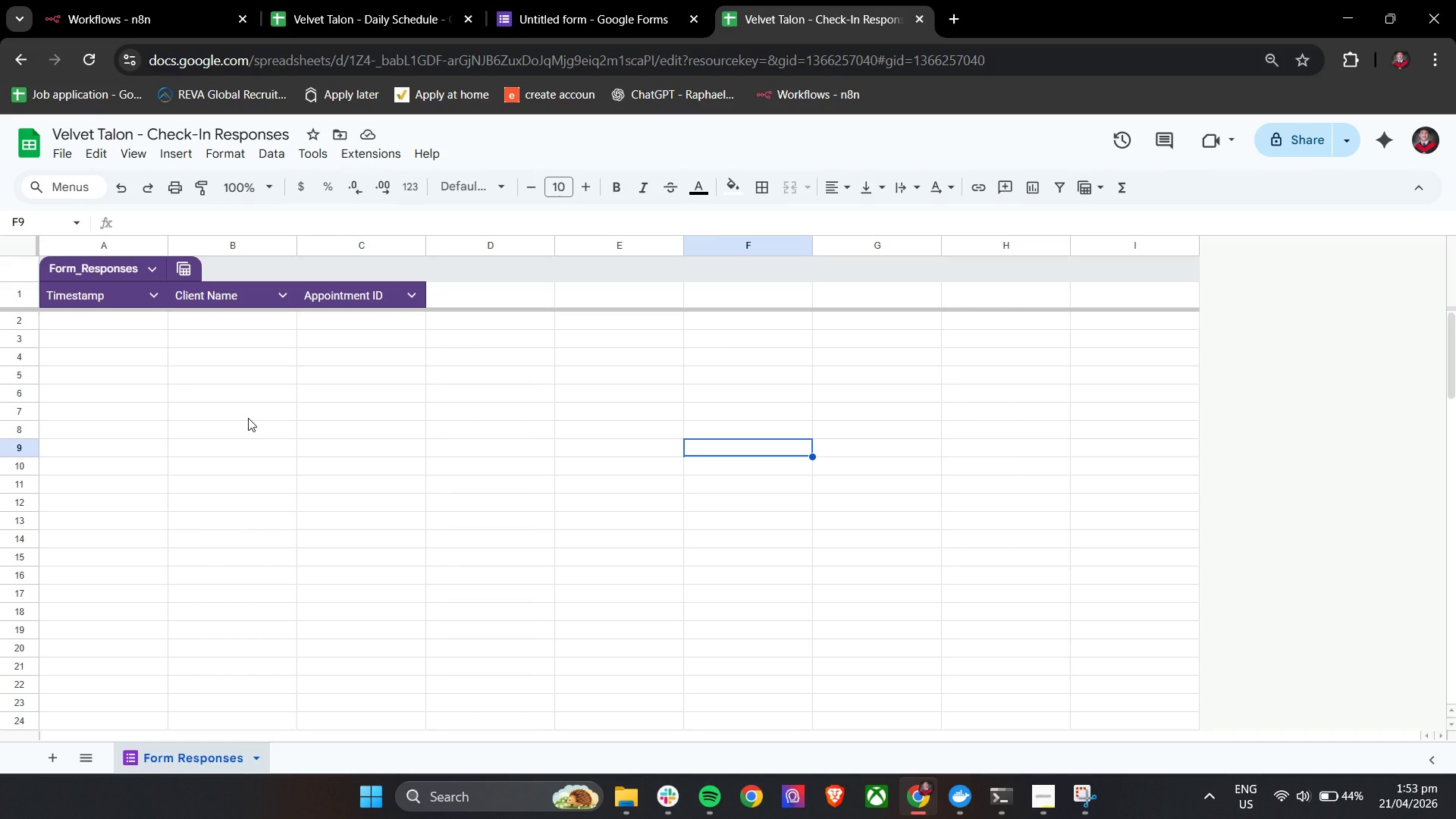 
left_click([596, 0])
 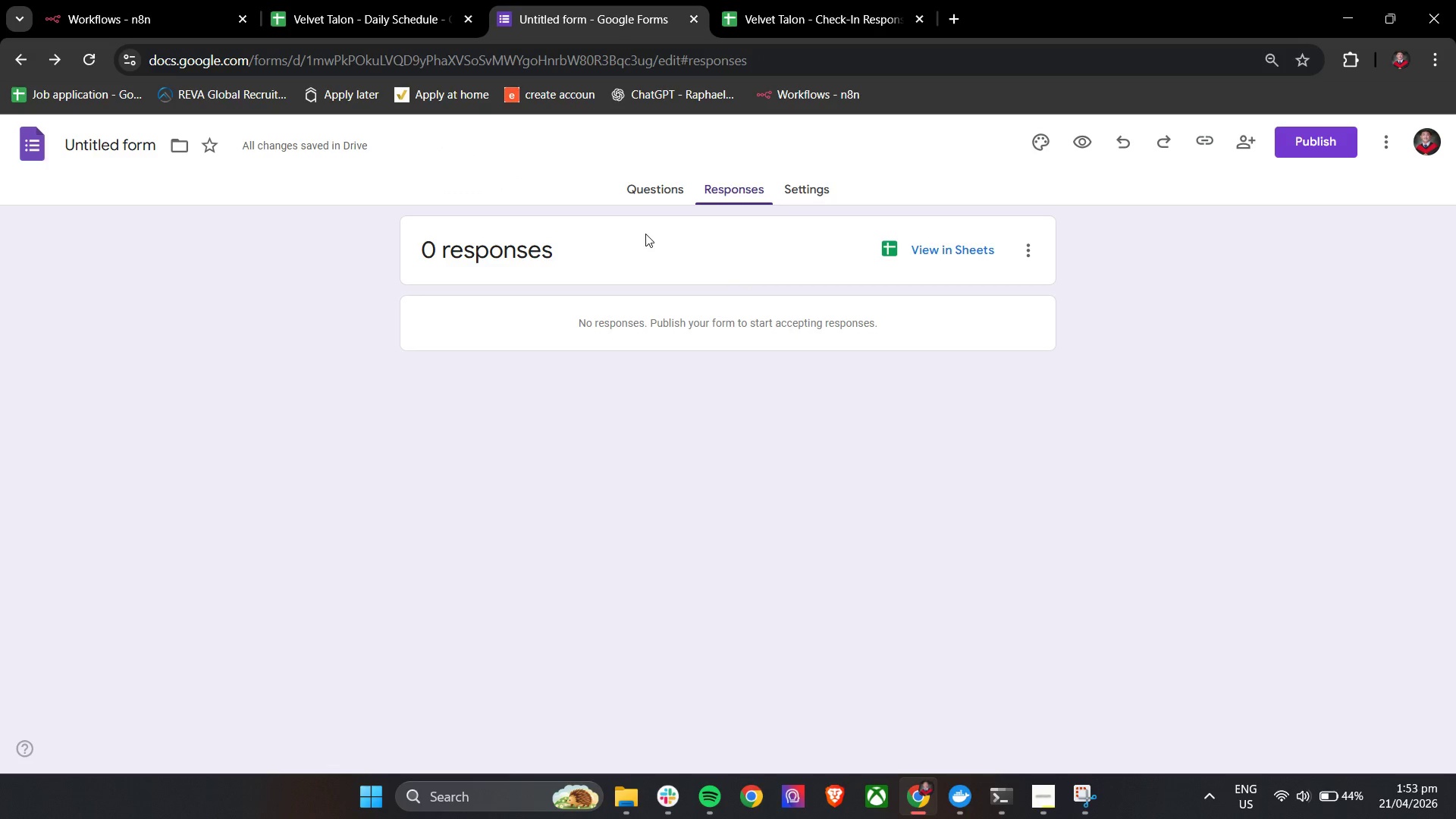 
left_click([646, 184])
 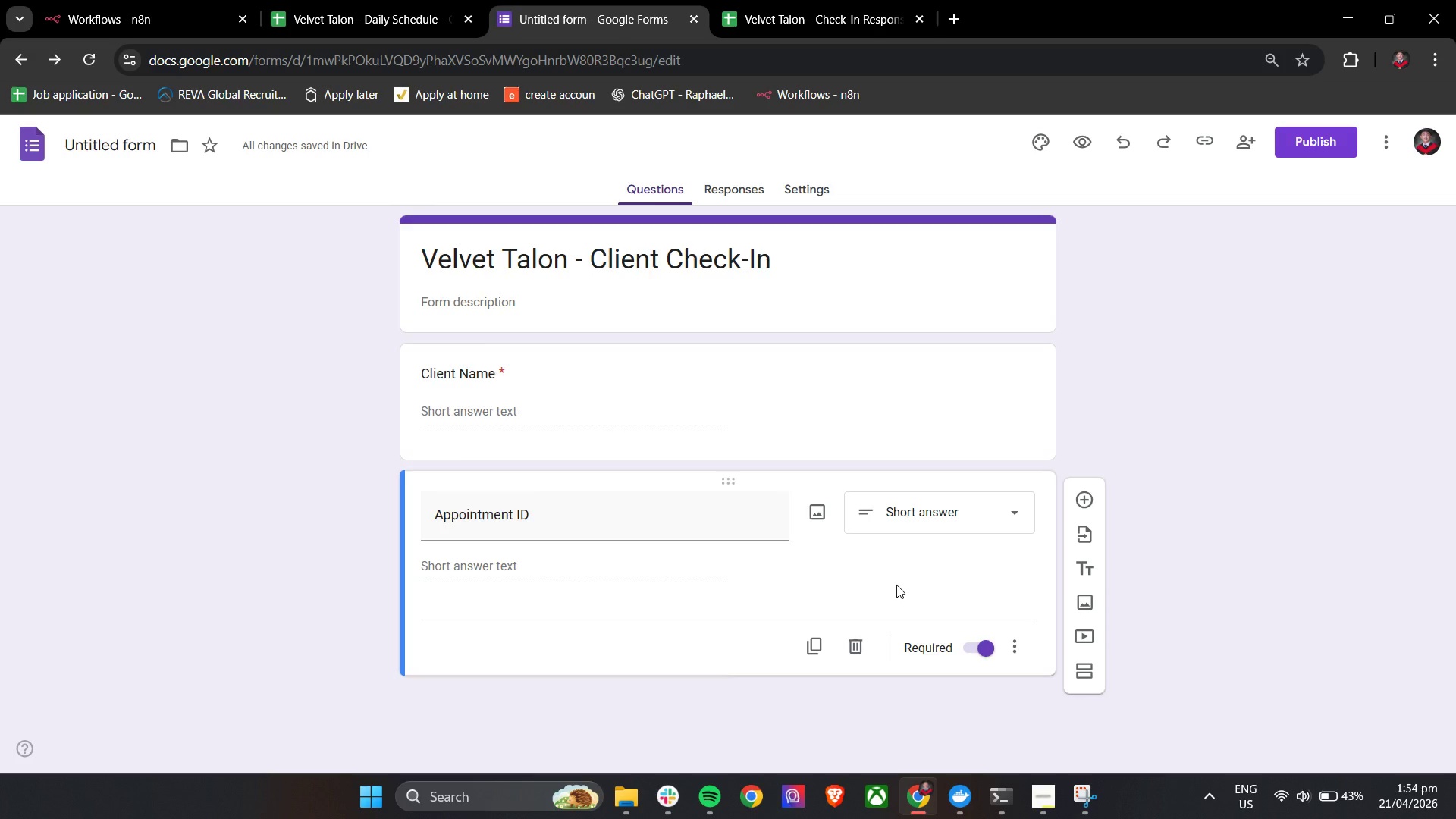 
wait(42.91)
 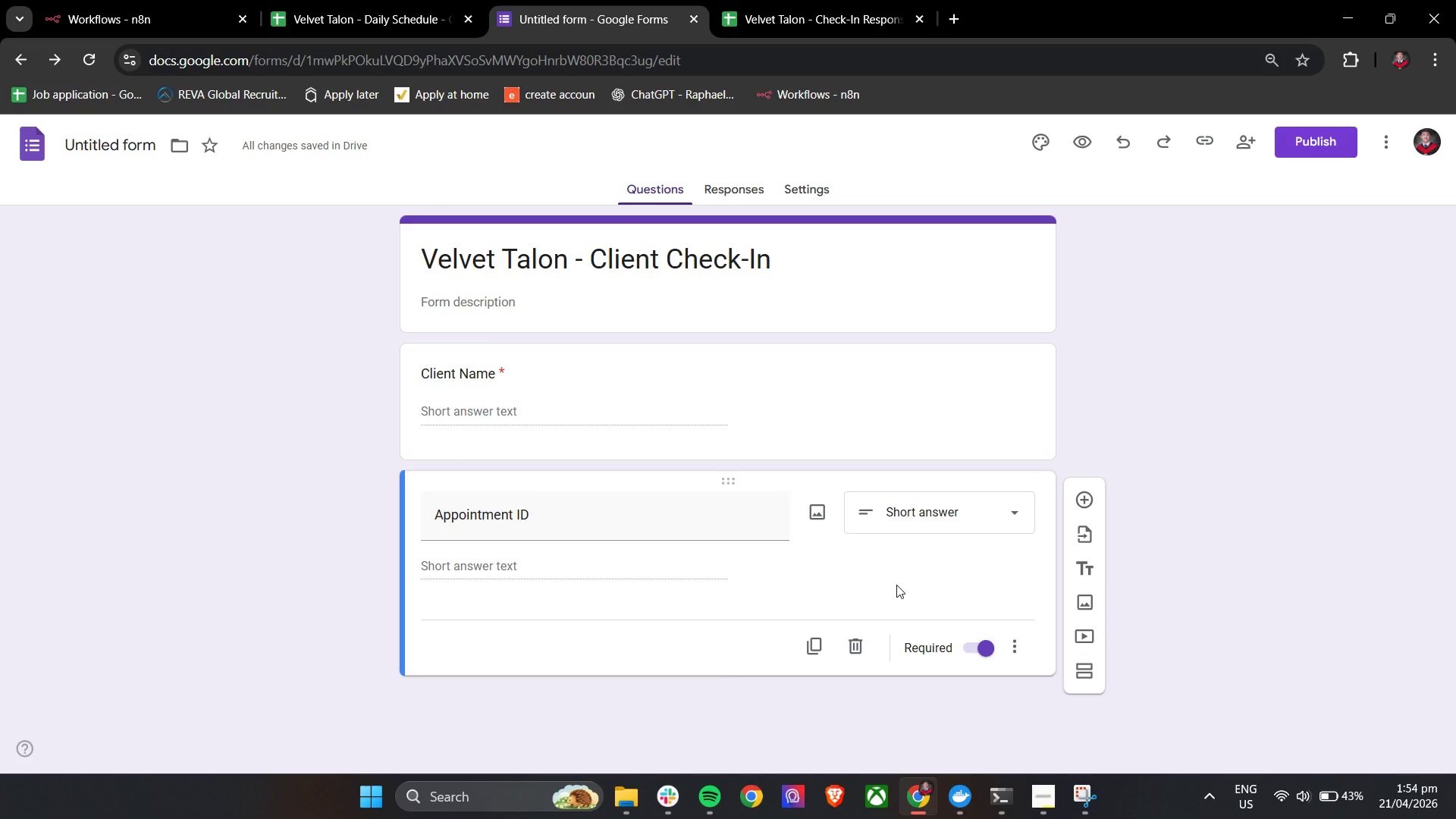 
left_click([1323, 146])
 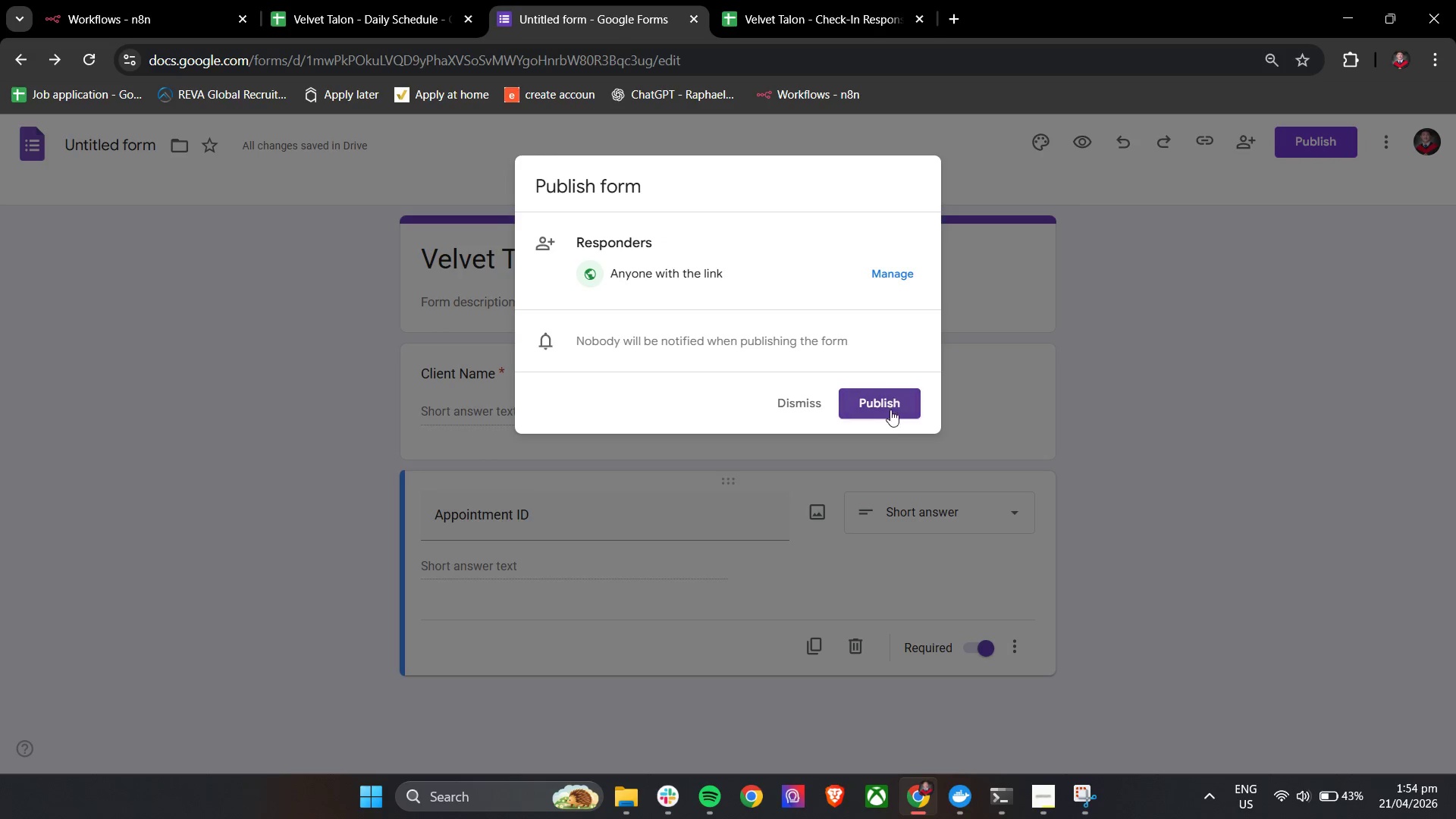 
left_click([890, 405])
 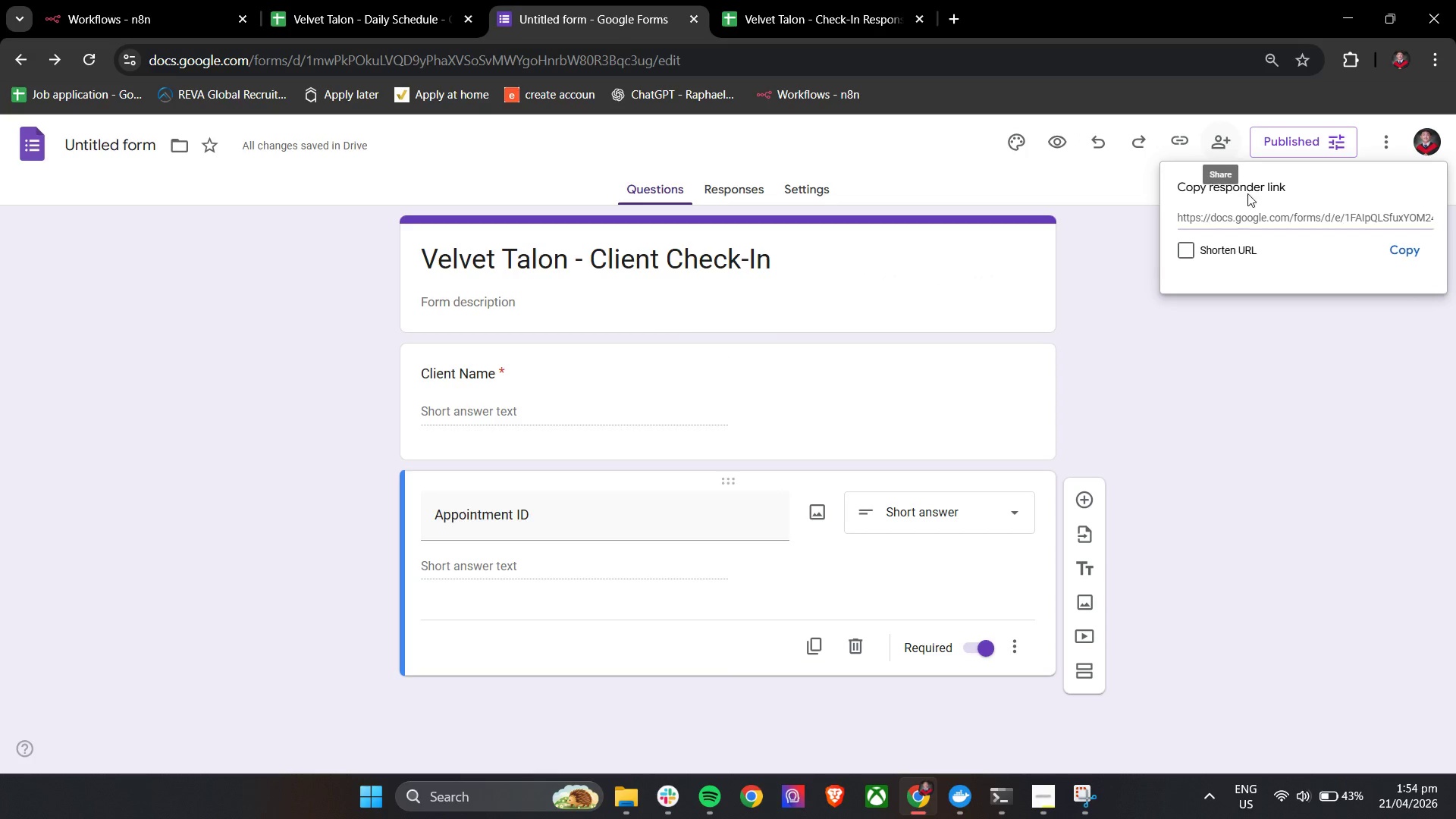 
left_click([1233, 249])
 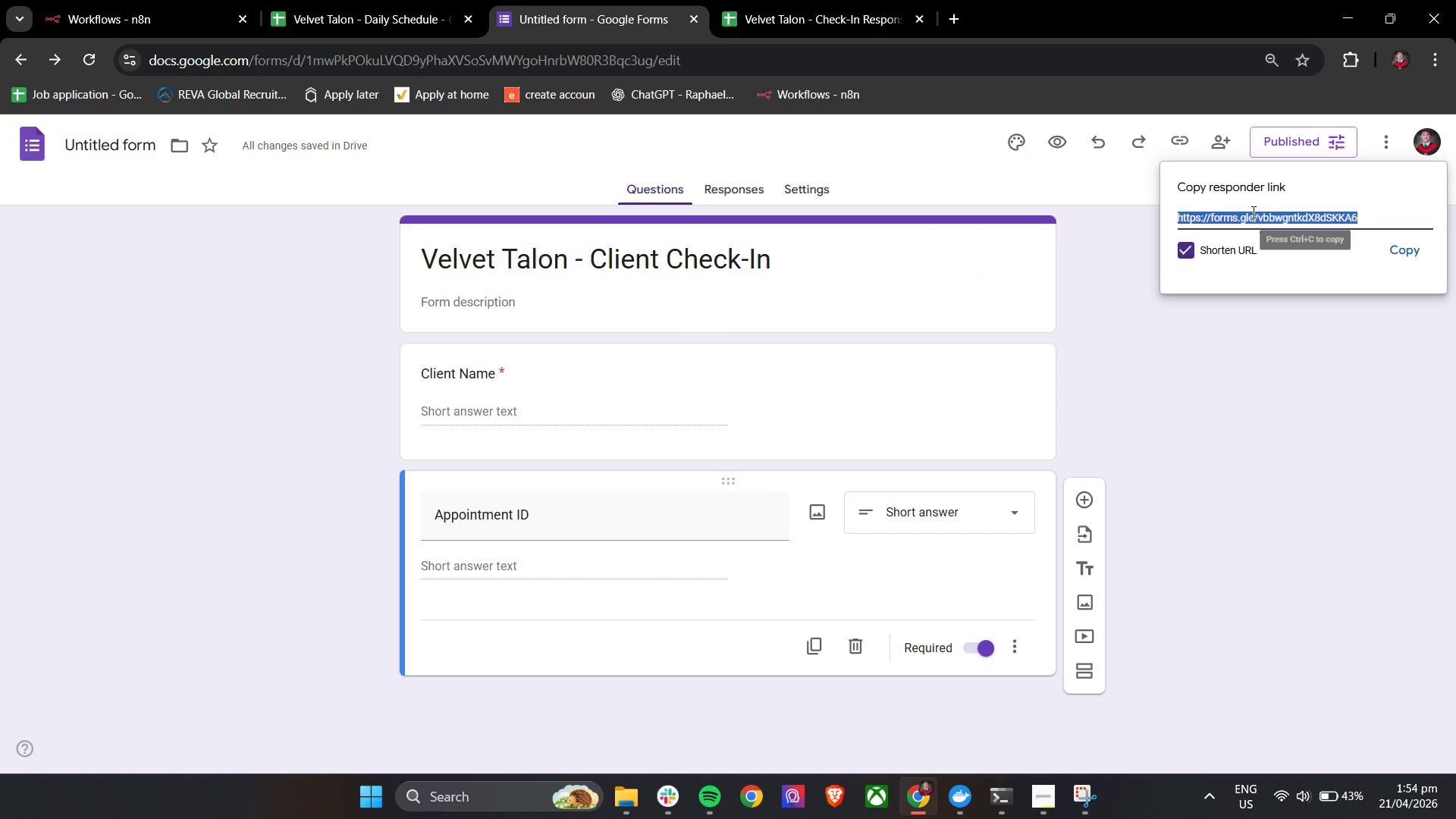 
left_click([1250, 218])
 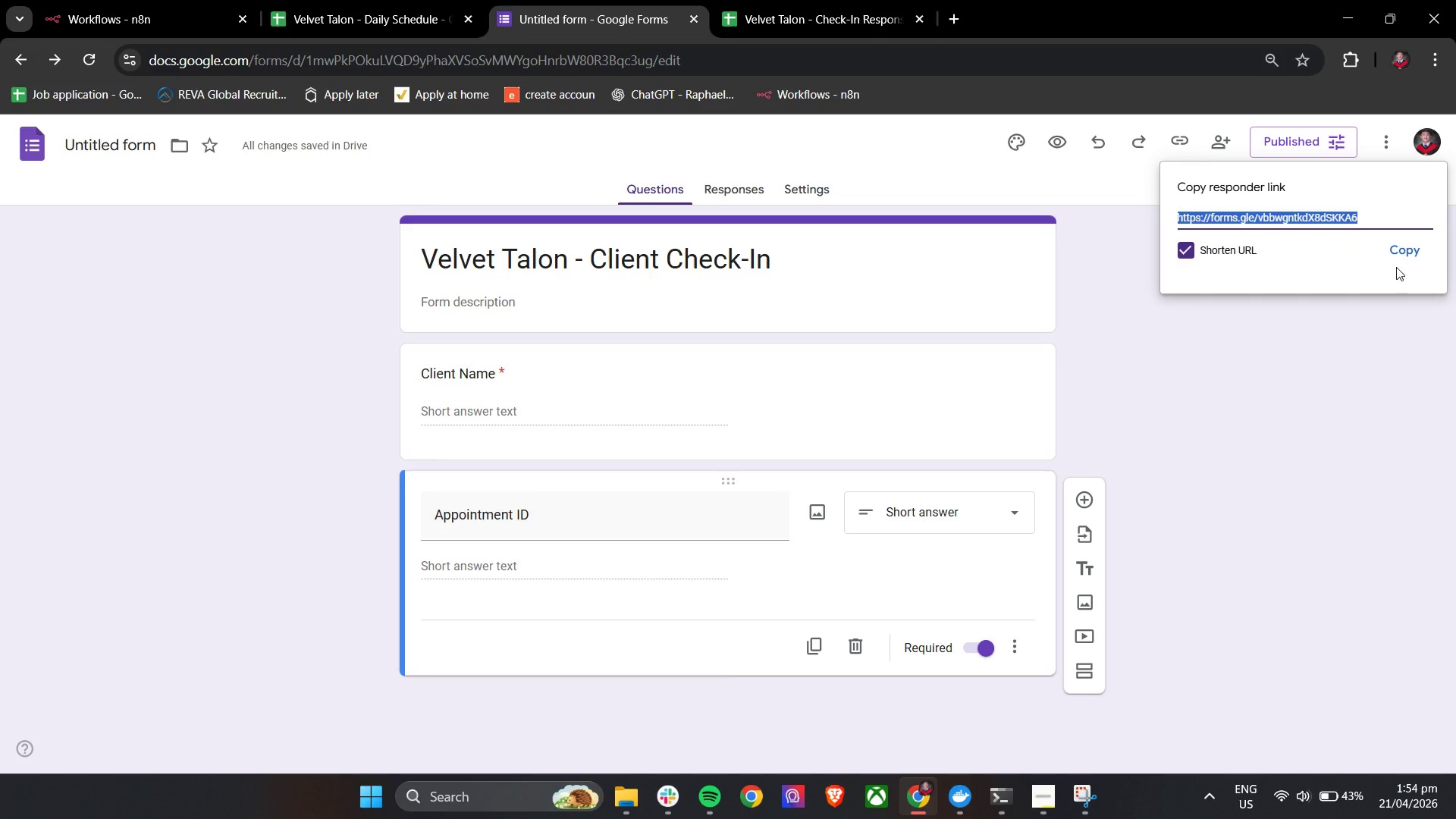 
left_click([1409, 249])
 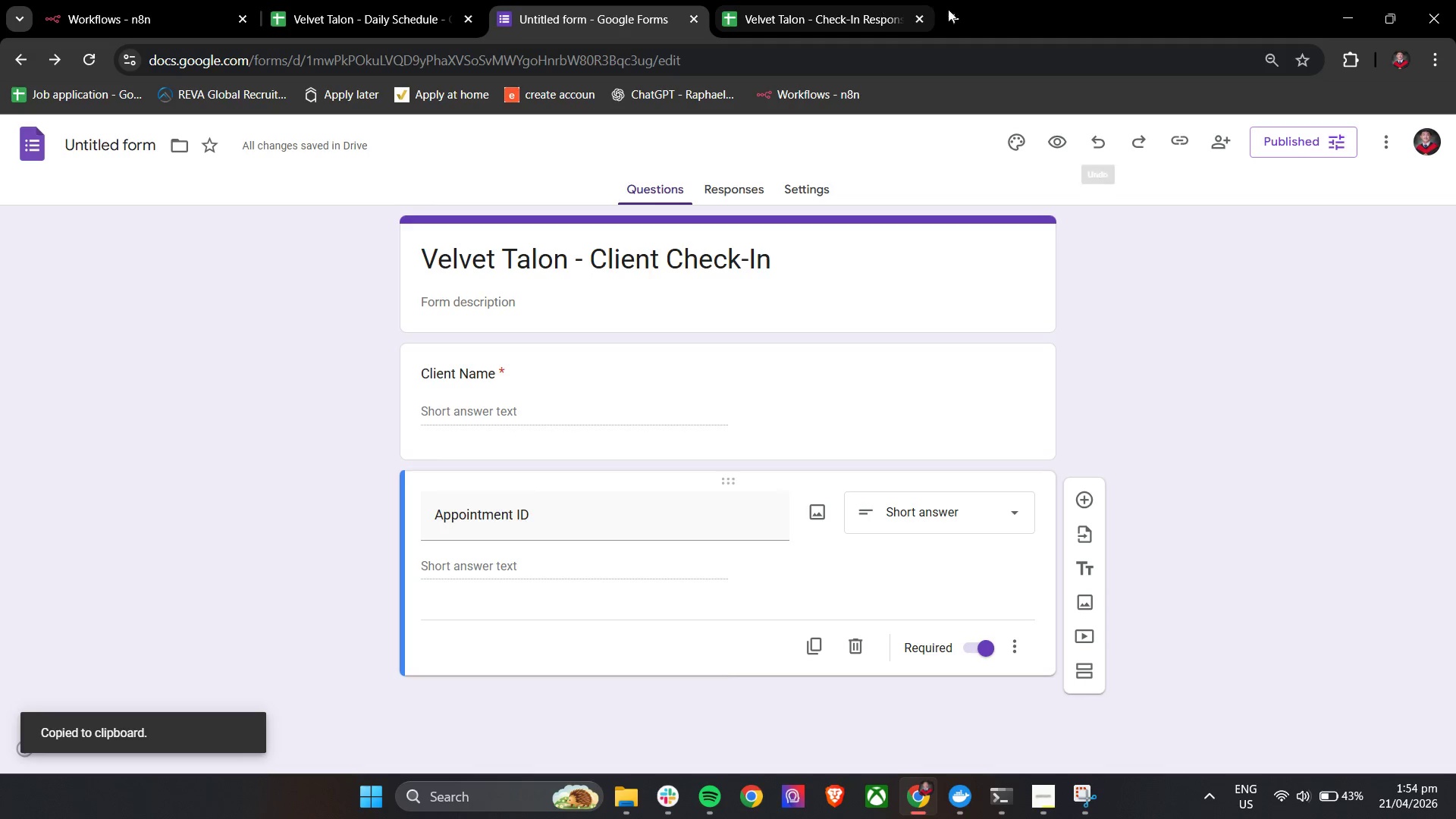 
left_click([959, 13])
 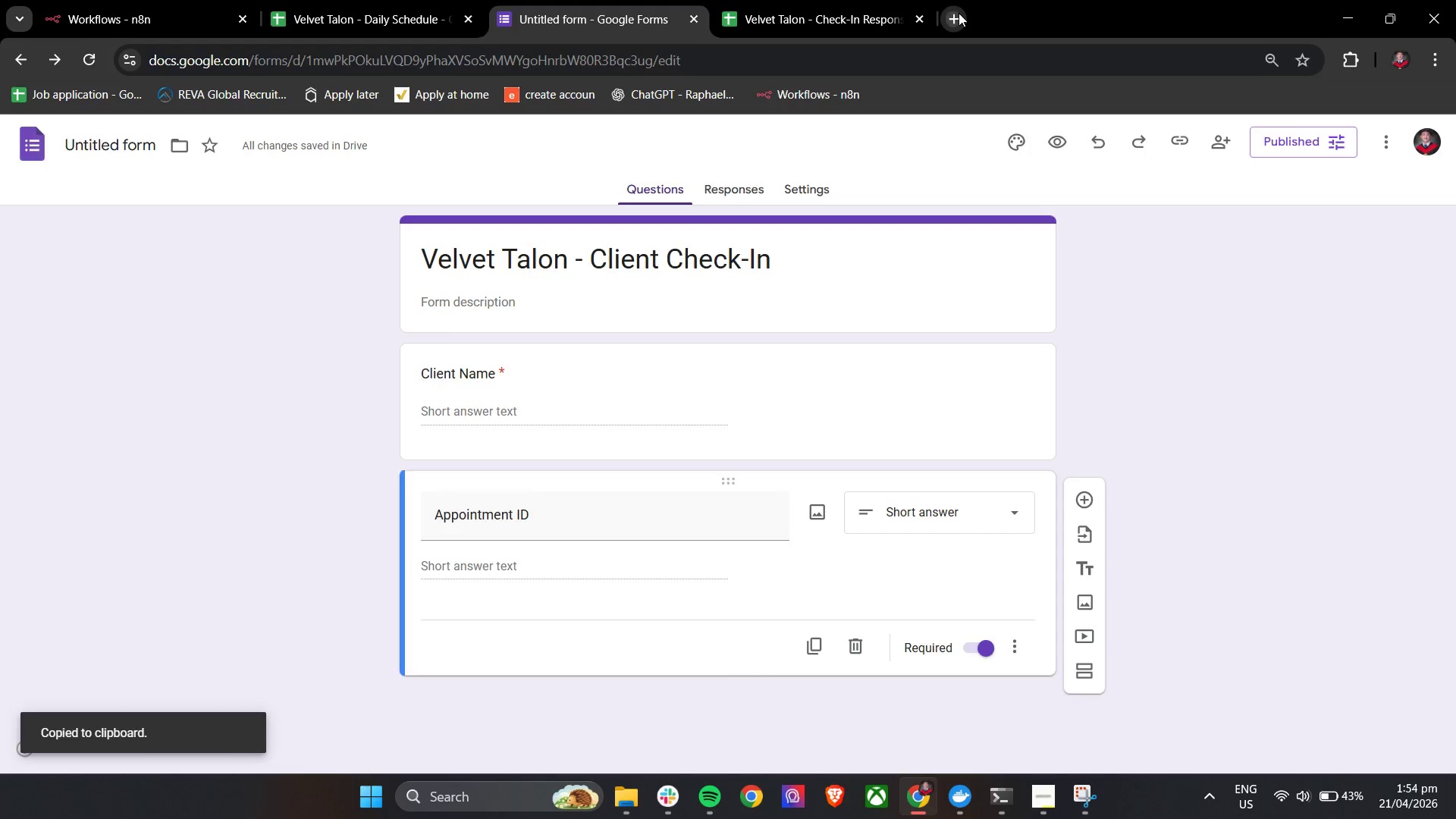 
key(Control+V)
 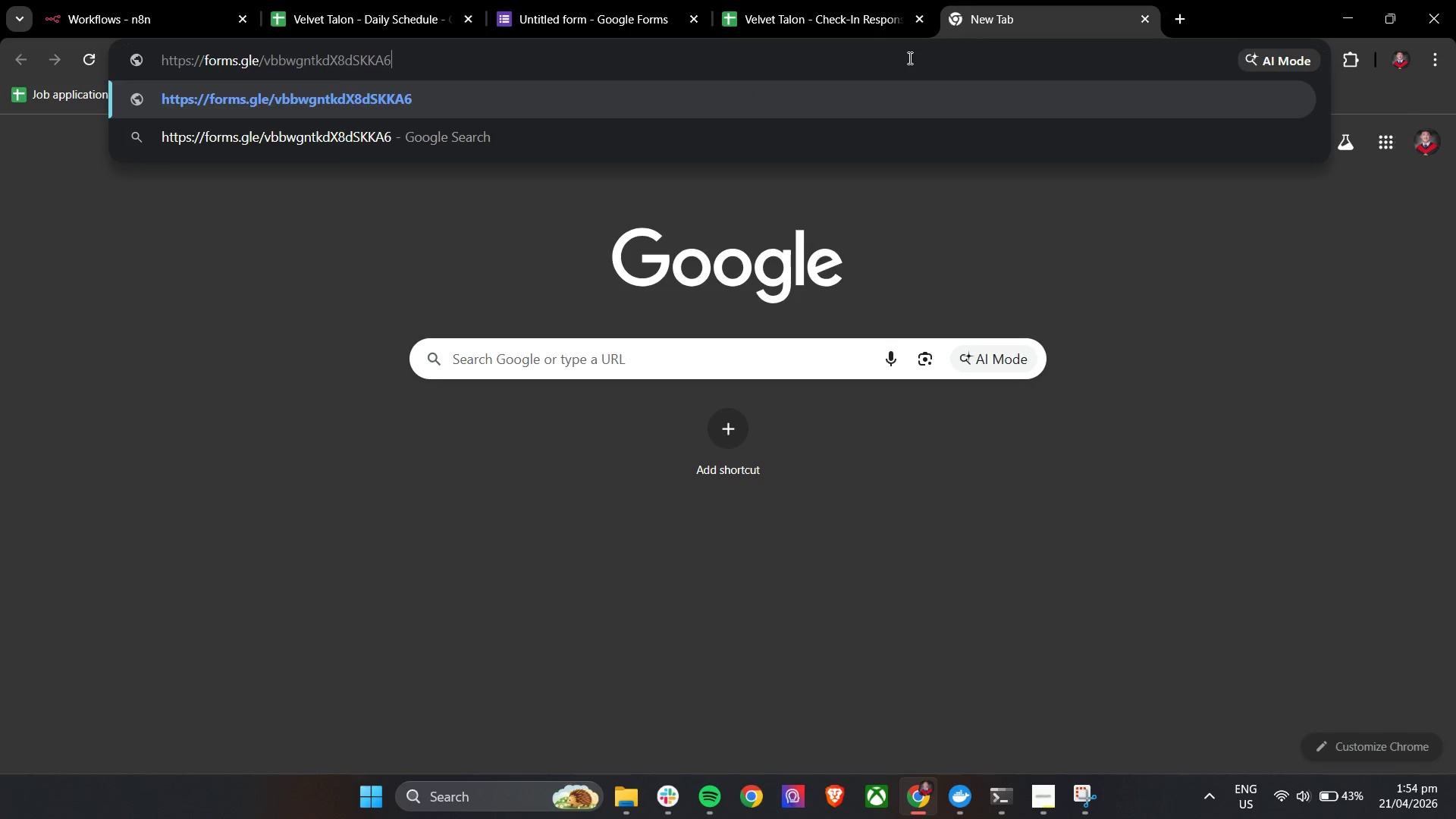 
key(Enter)
 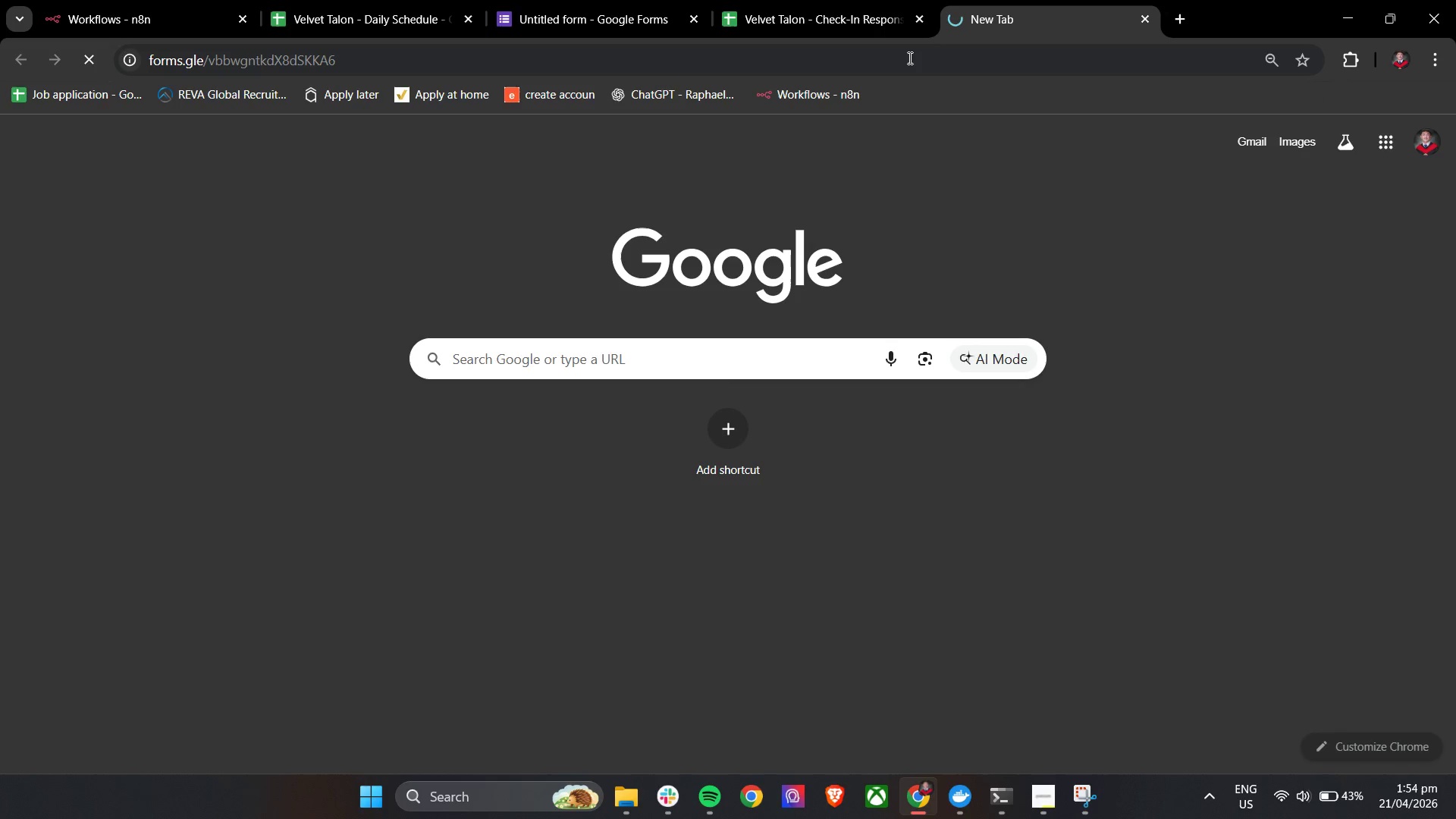 
left_click_drag(start_coordinate=[1069, 0], to_coordinate=[792, 0])
 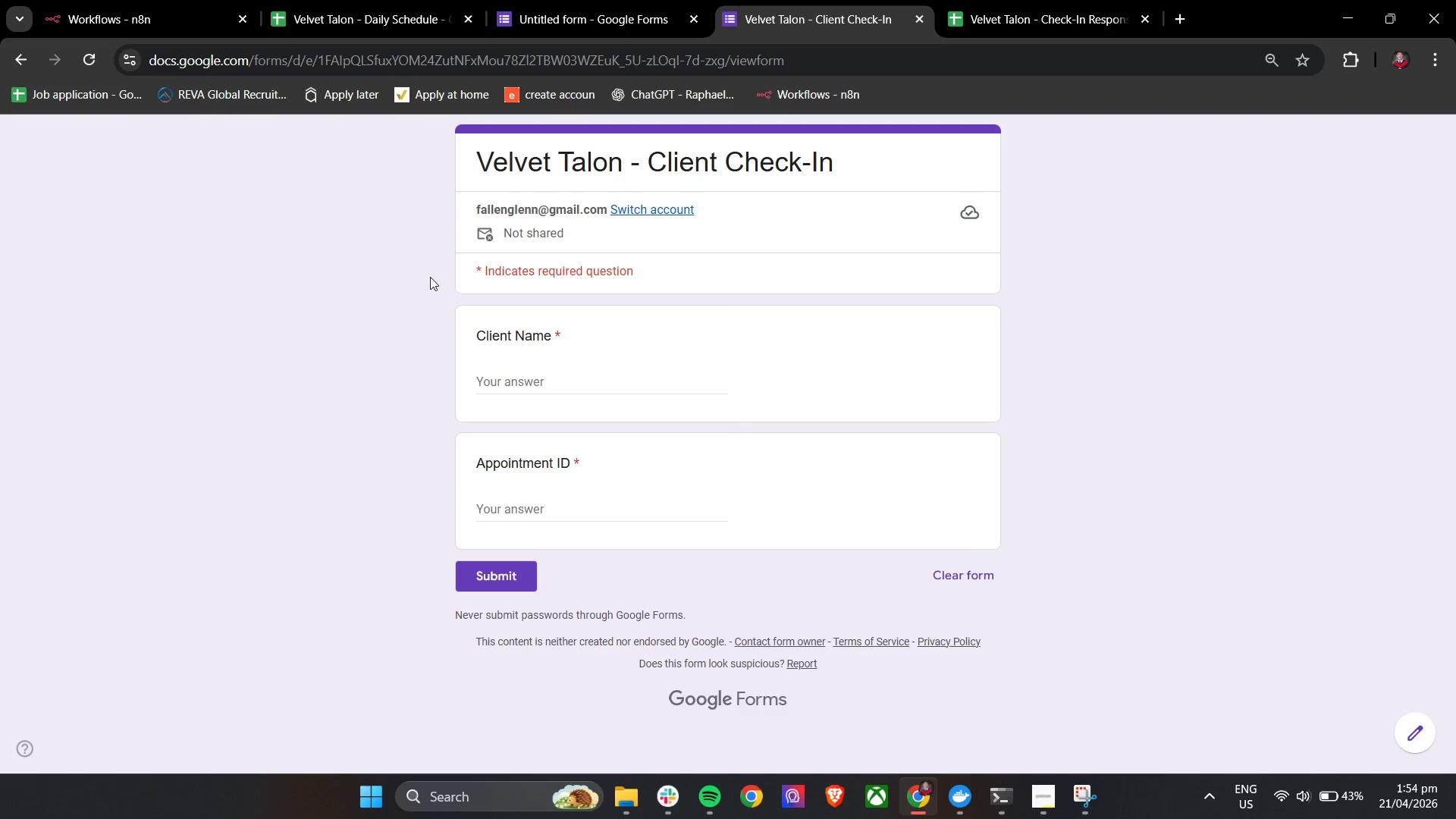 
scroll: coordinate [908, 58], scroll_direction: up, amount: 1.0
 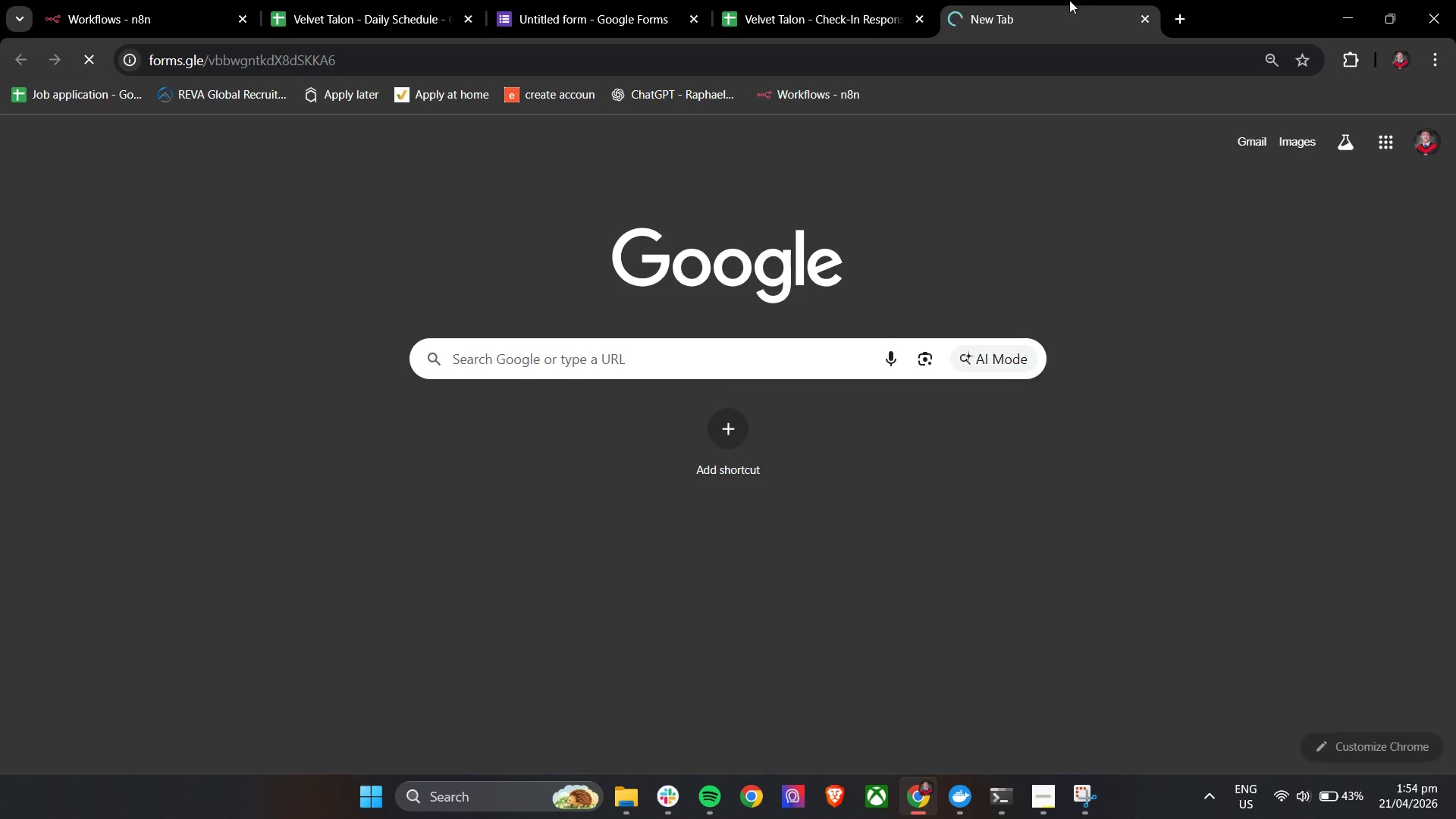 
left_click([519, 381])
 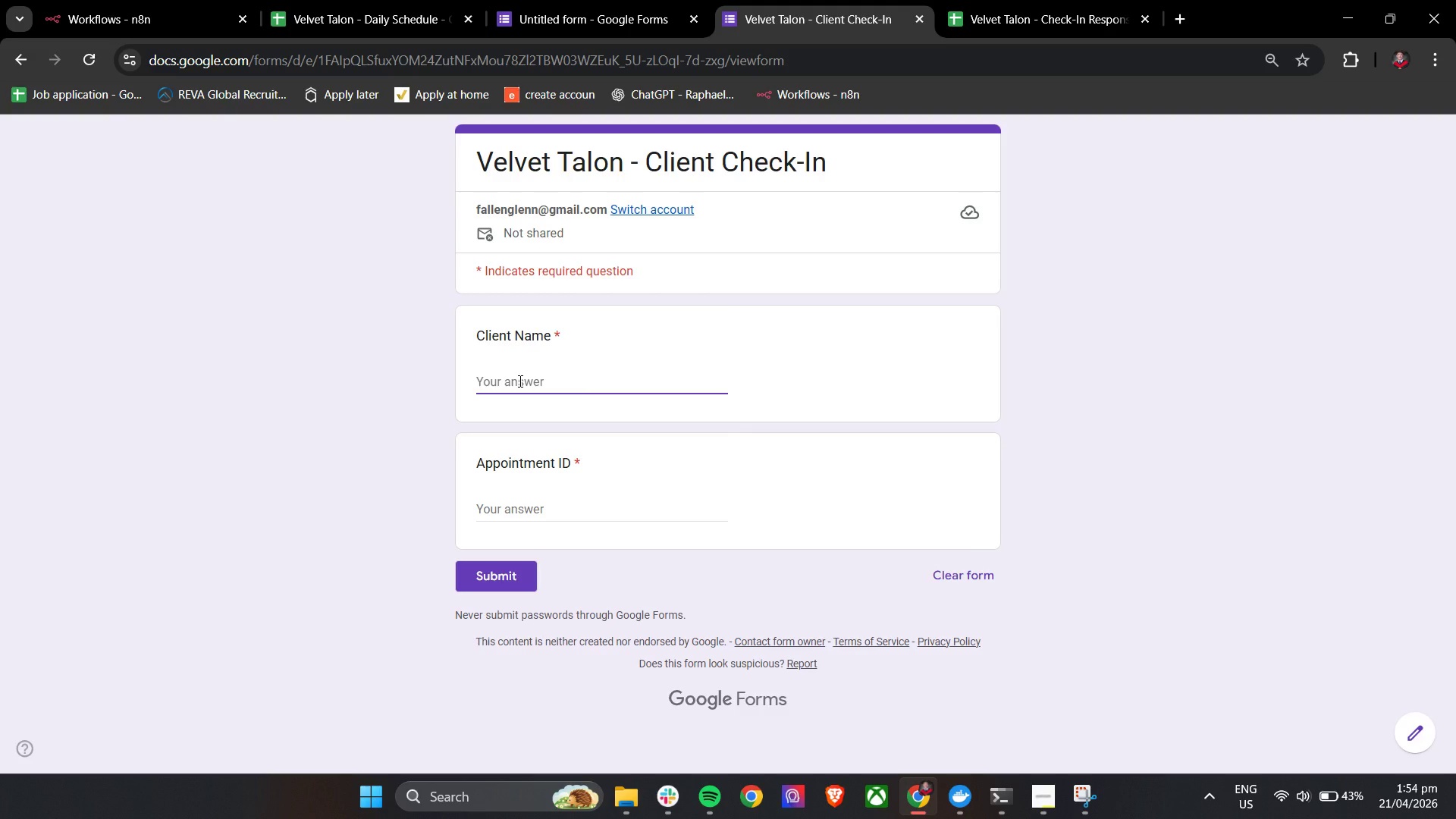 
hold_key(key=ShiftLeft, duration=0.92)
 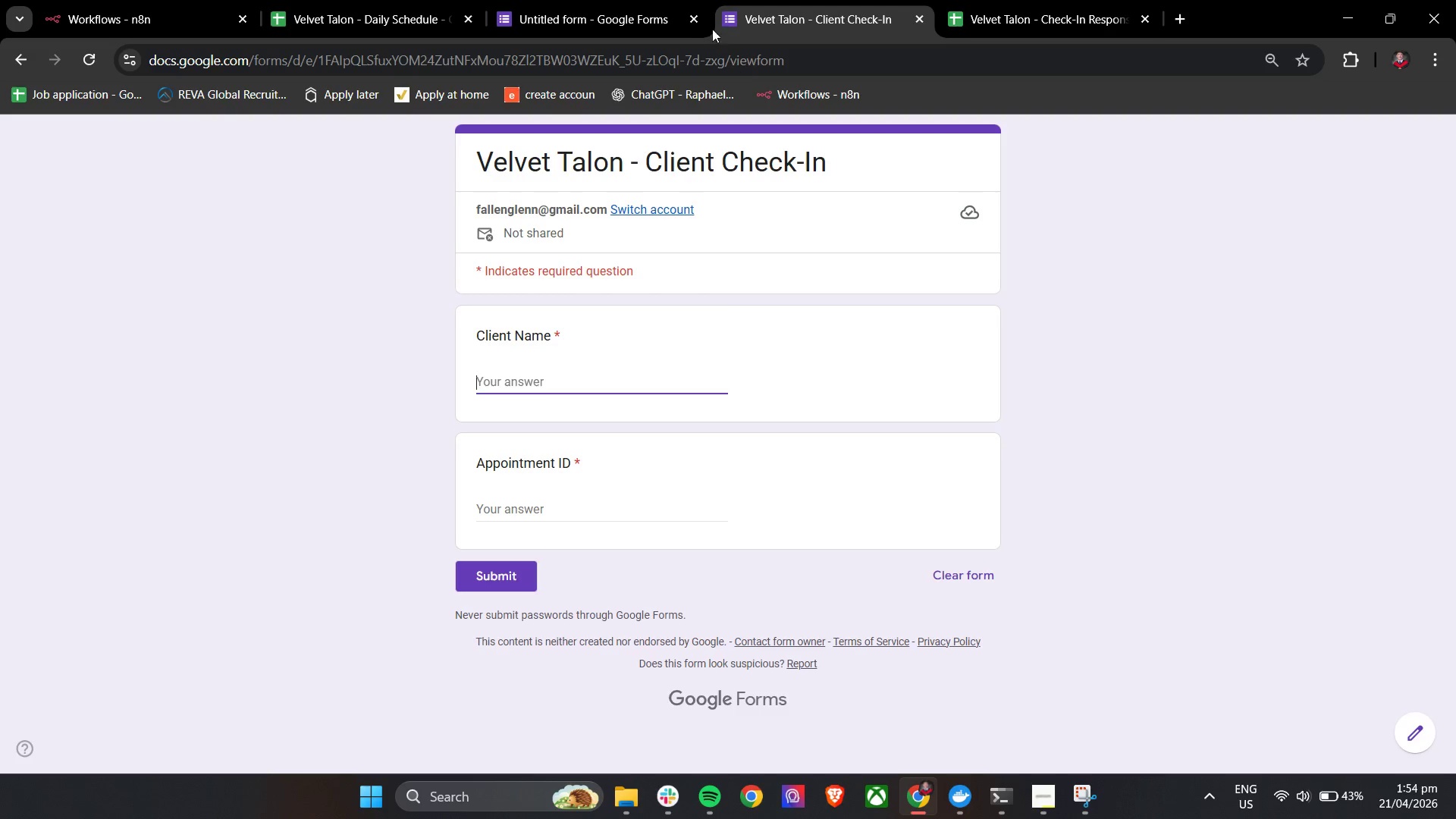 
left_click([384, 0])
 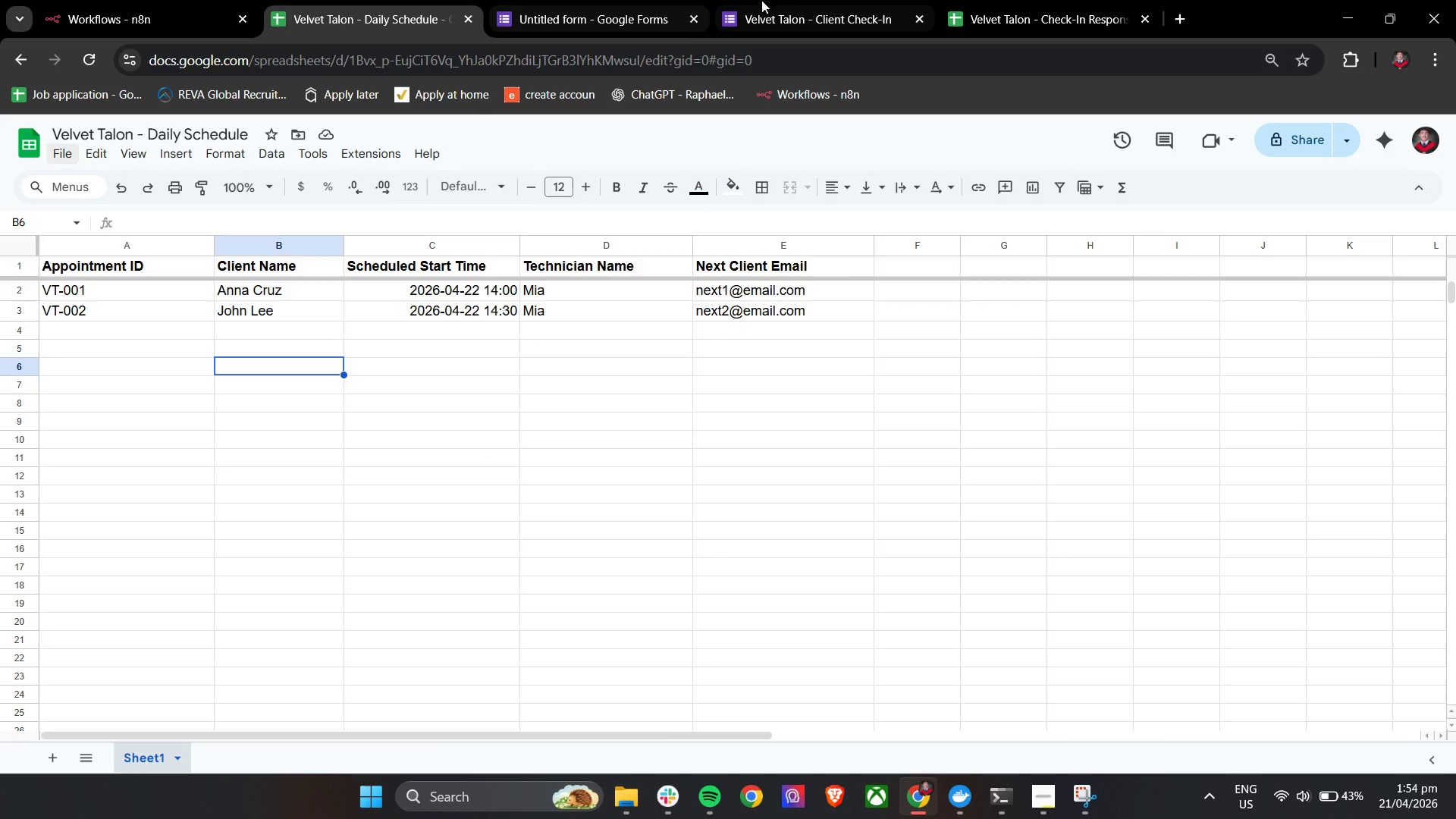 
left_click([781, 0])
 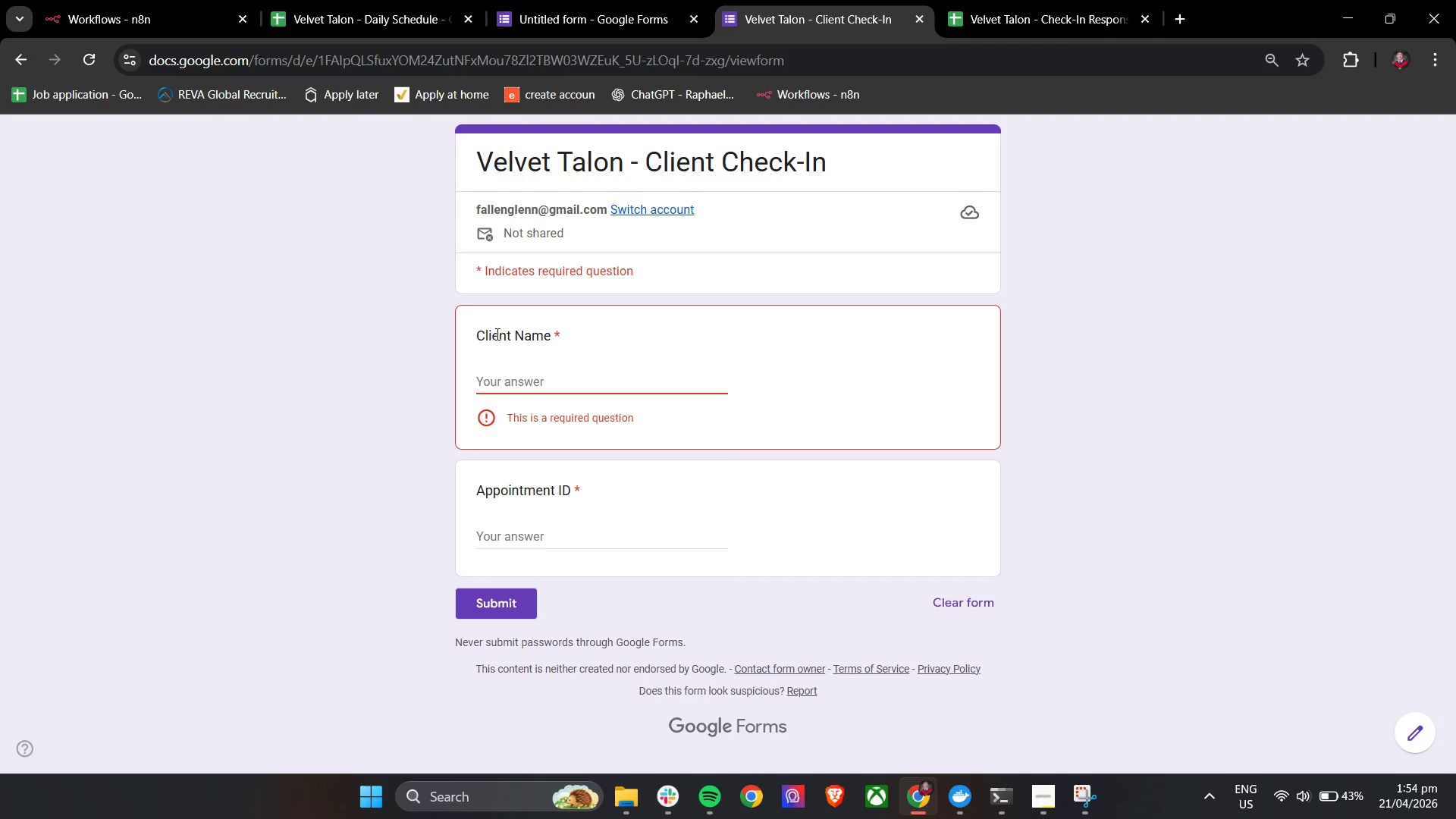 
type(Anna Cruz)
key(Tab)
type(VT-001)
 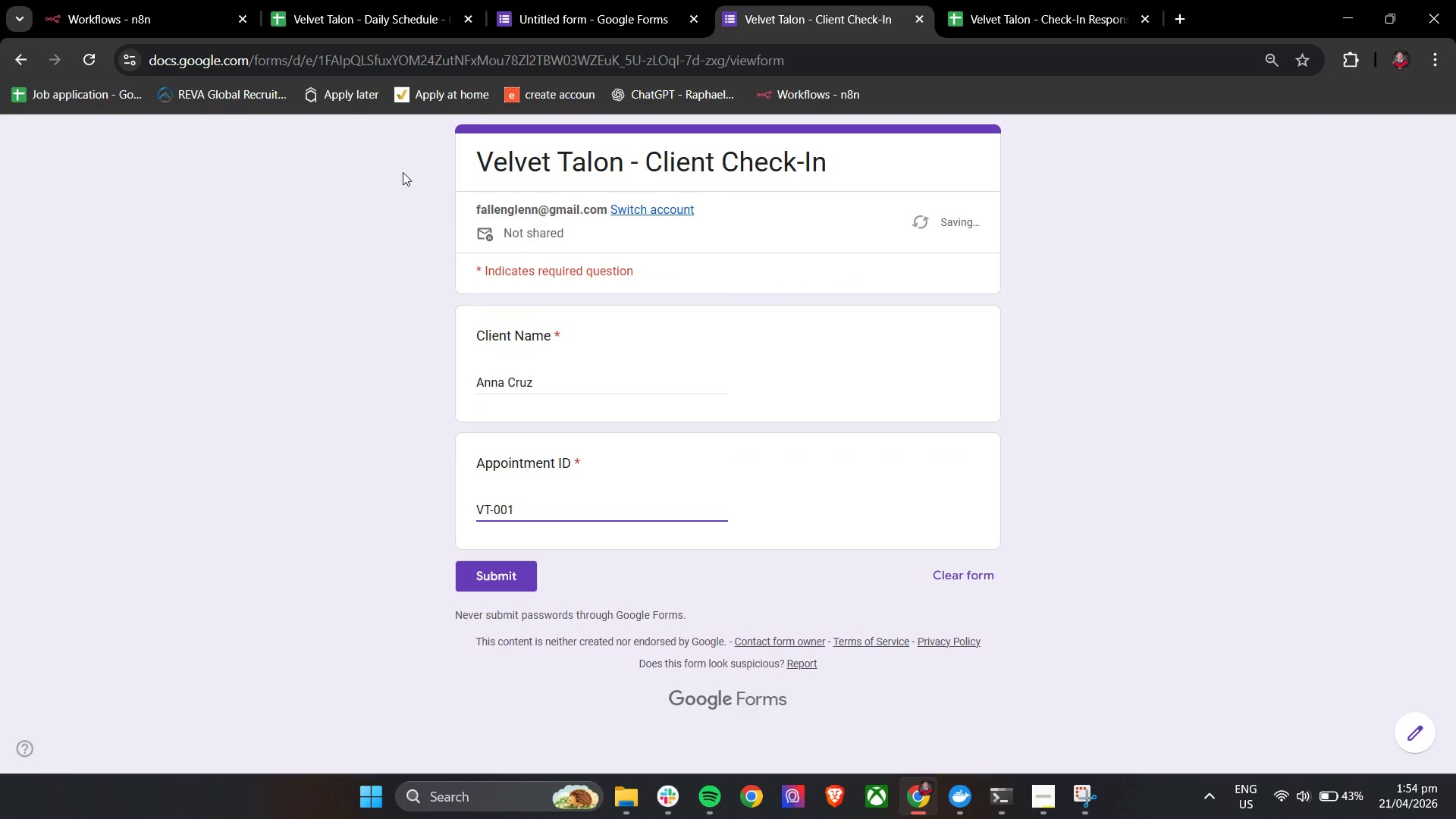 
left_click([315, 0])
 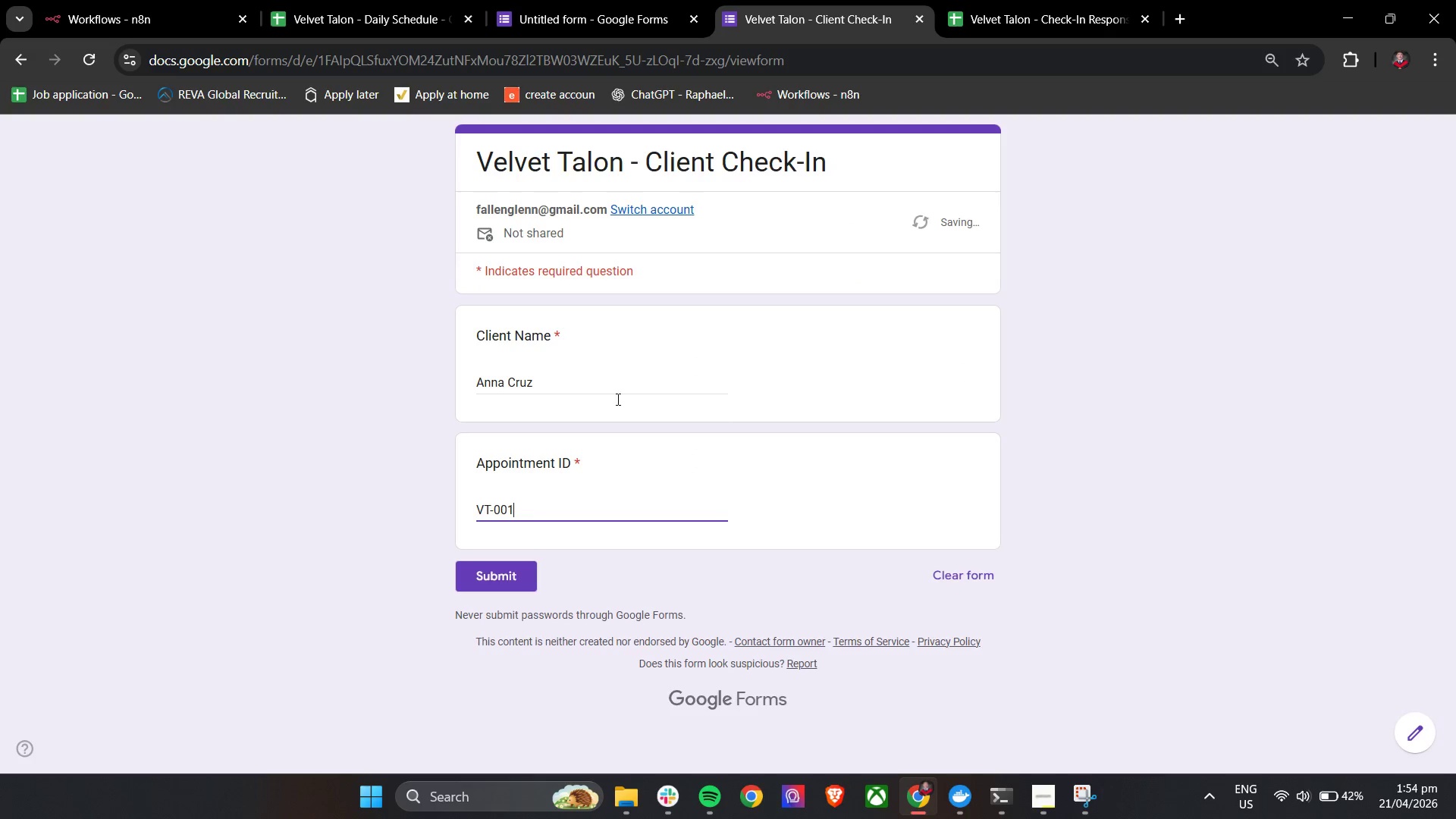 
left_click([507, 586])
 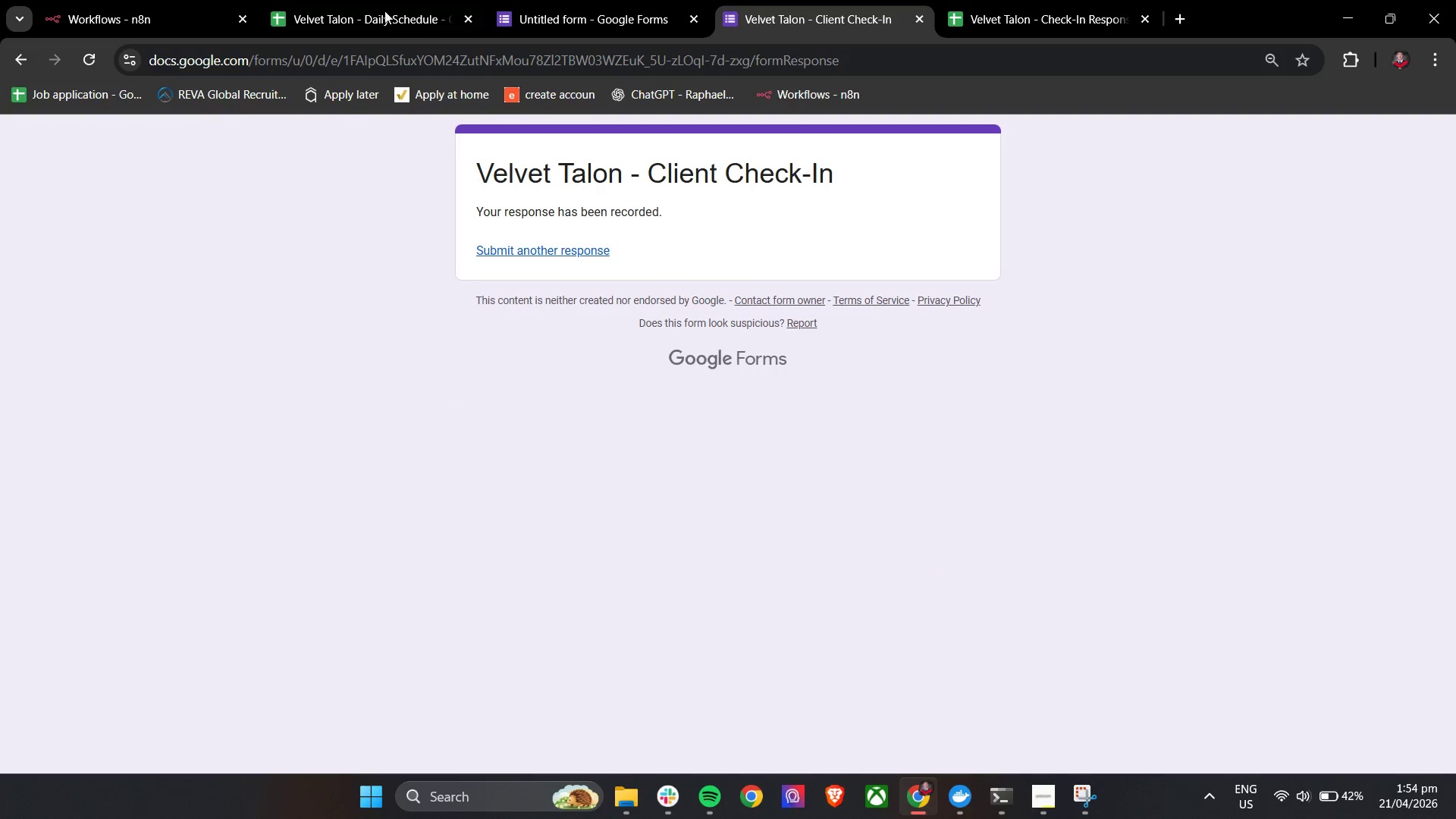 
left_click([984, 0])
 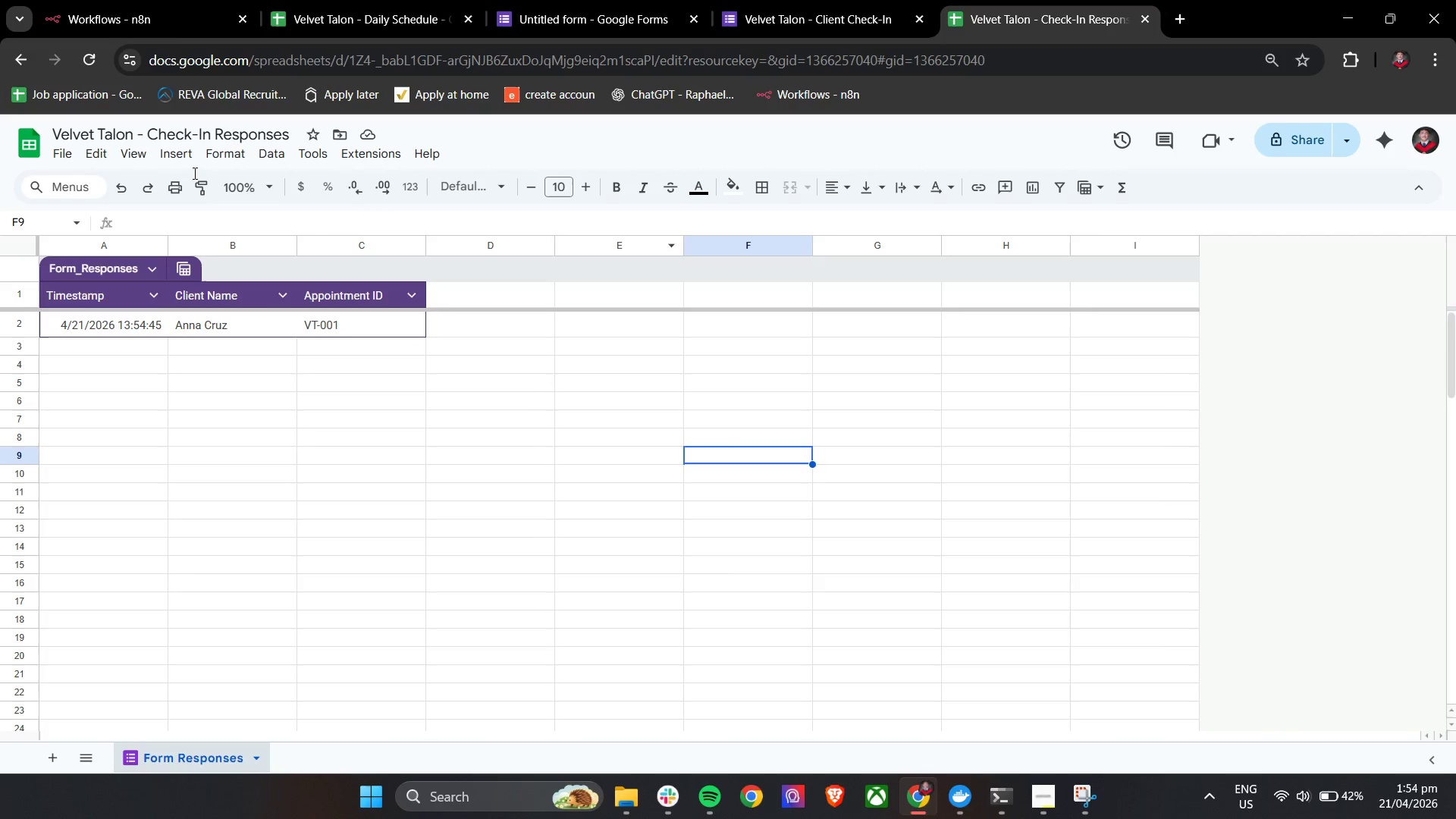 
left_click([134, 0])
 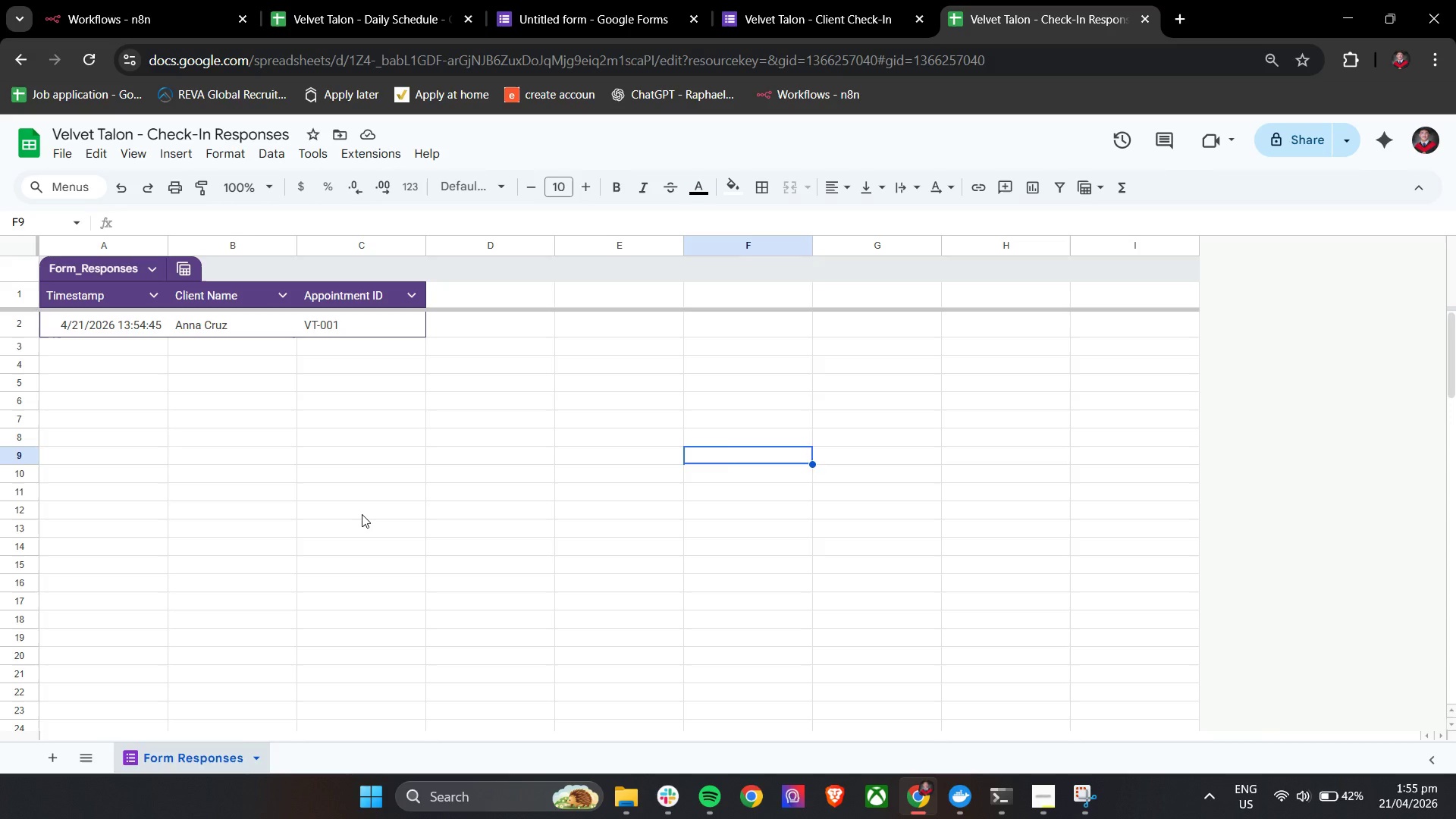 
wait(27.44)
 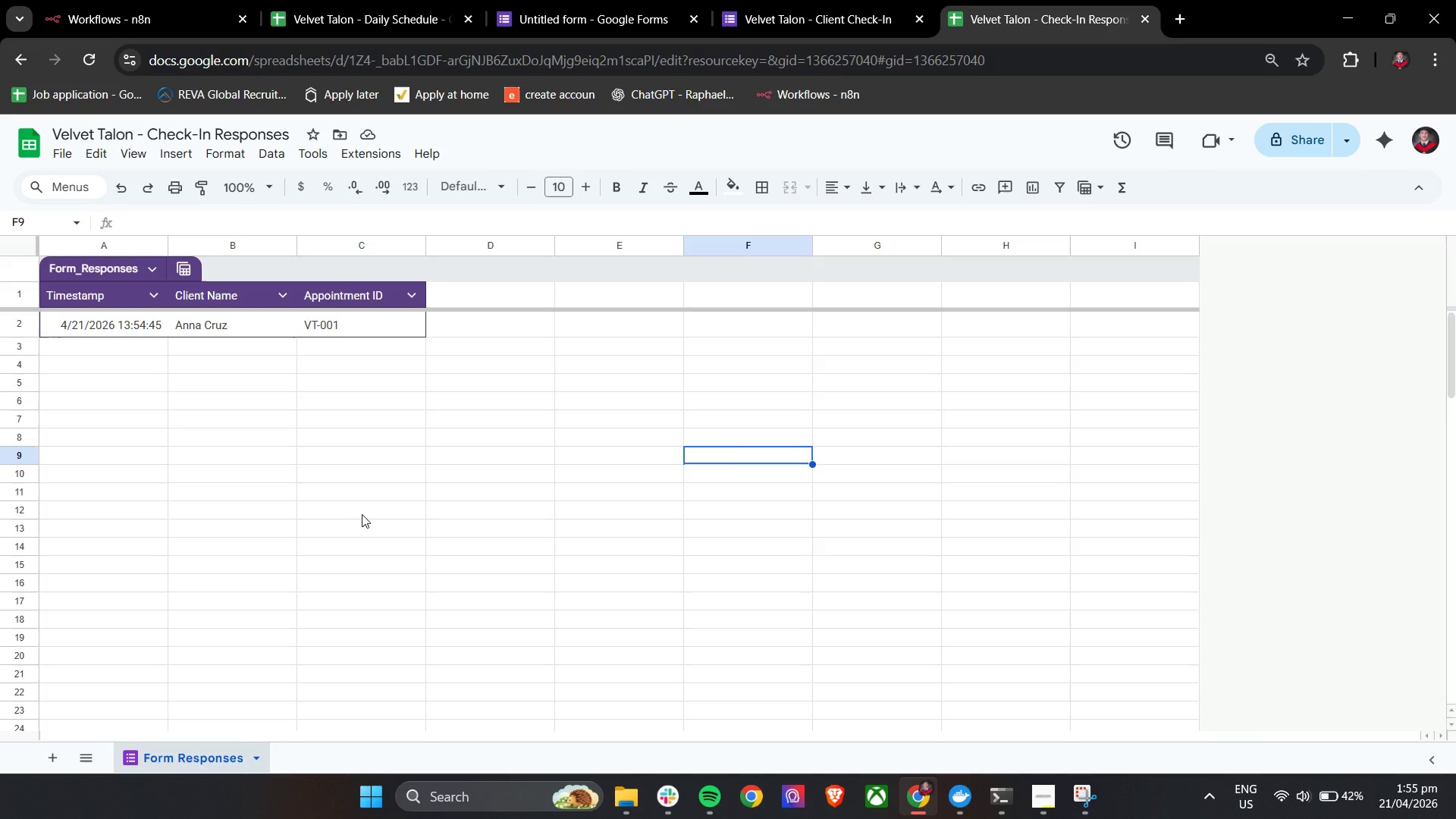 
left_click([782, 0])
 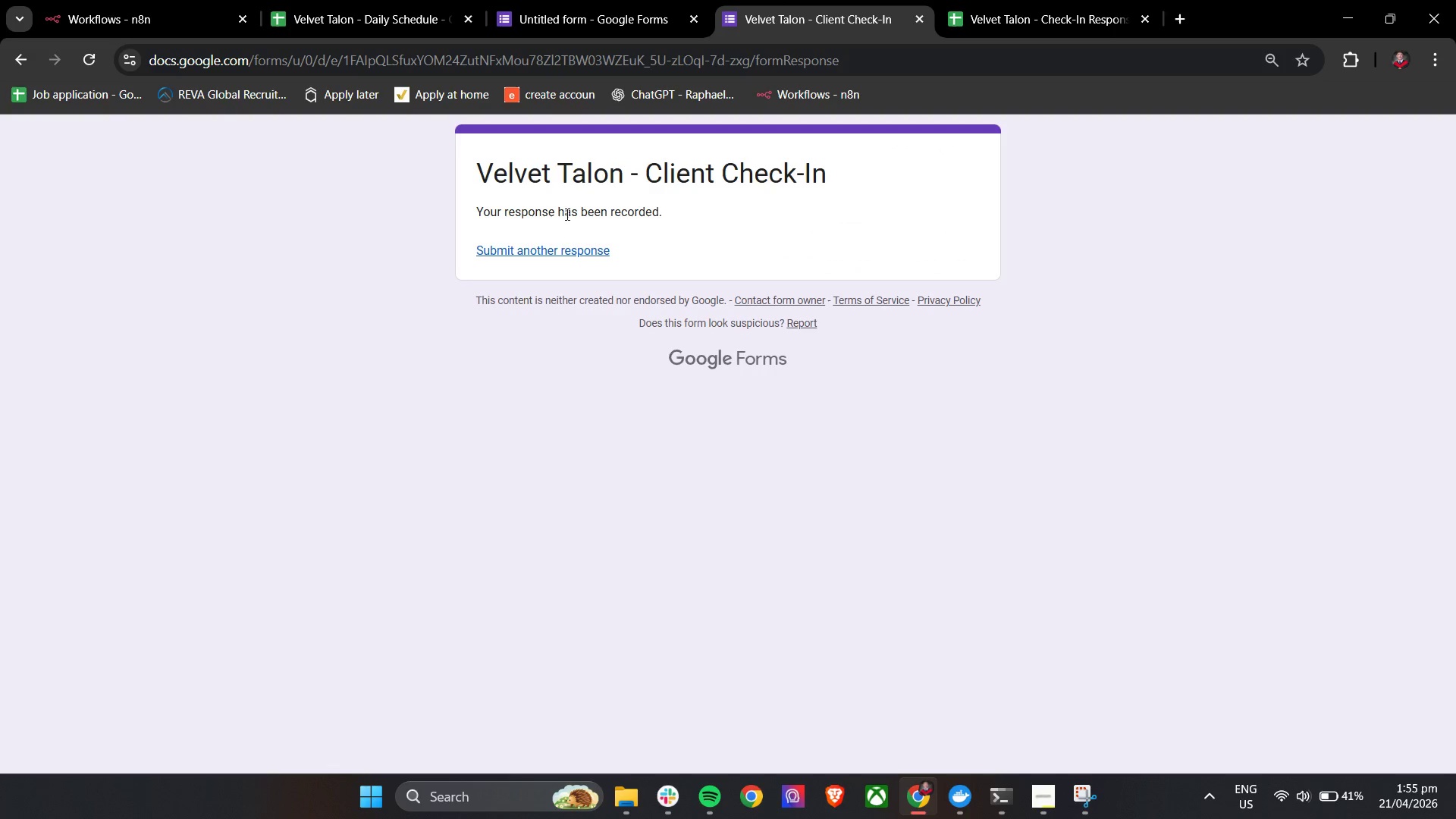 
left_click([541, 243])
 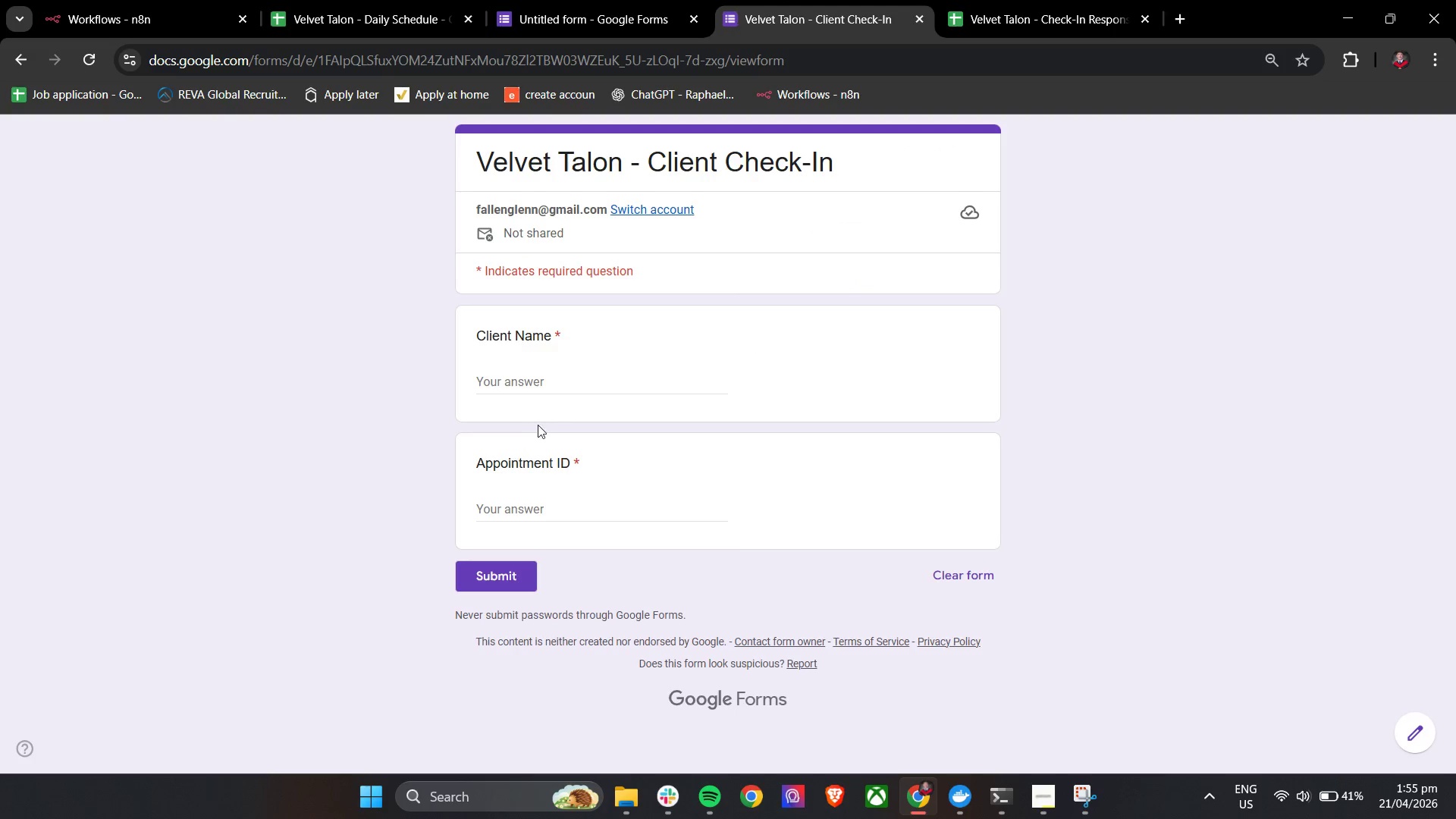 
left_click([560, 375])
 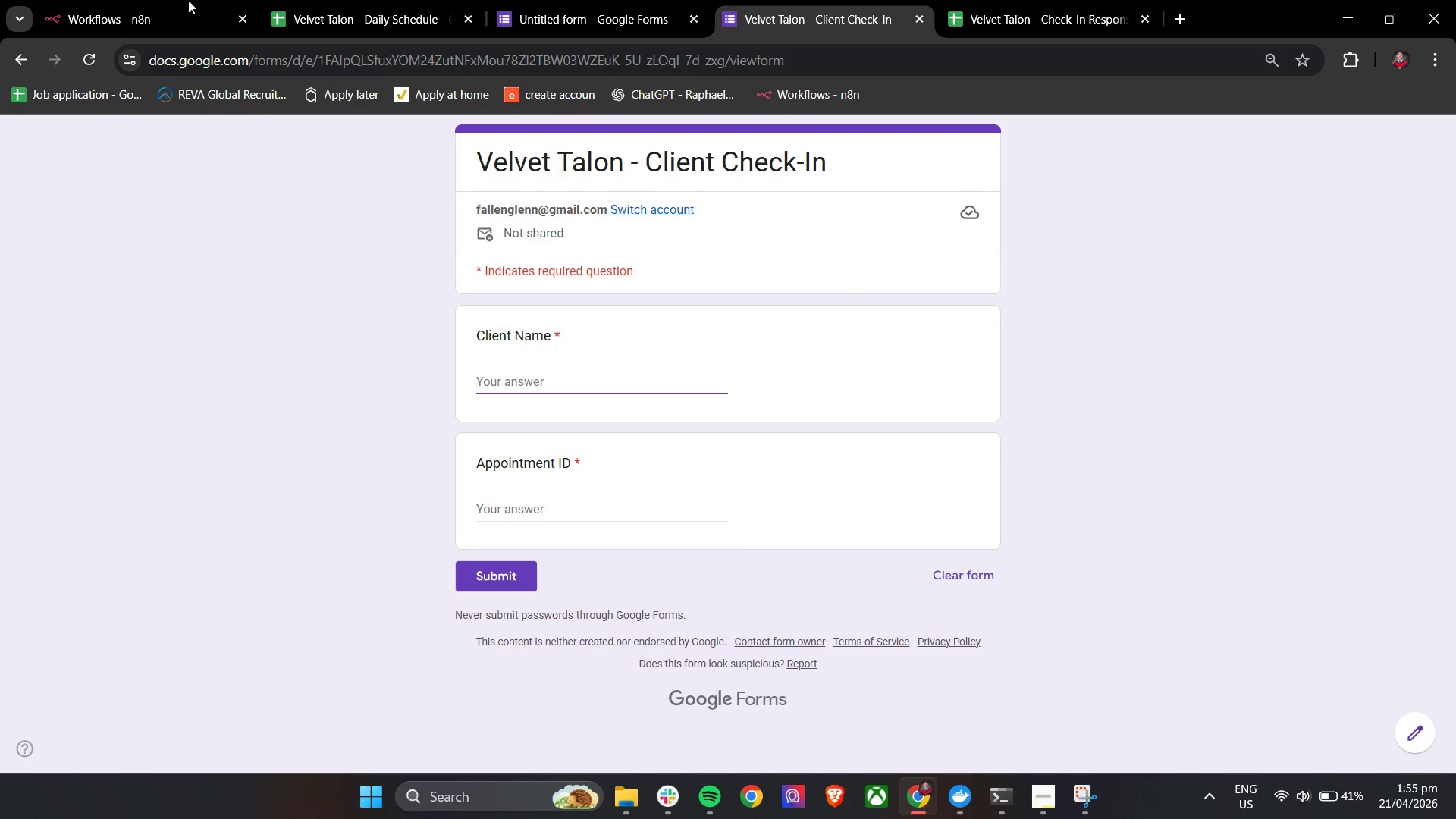 
left_click([188, 0])
 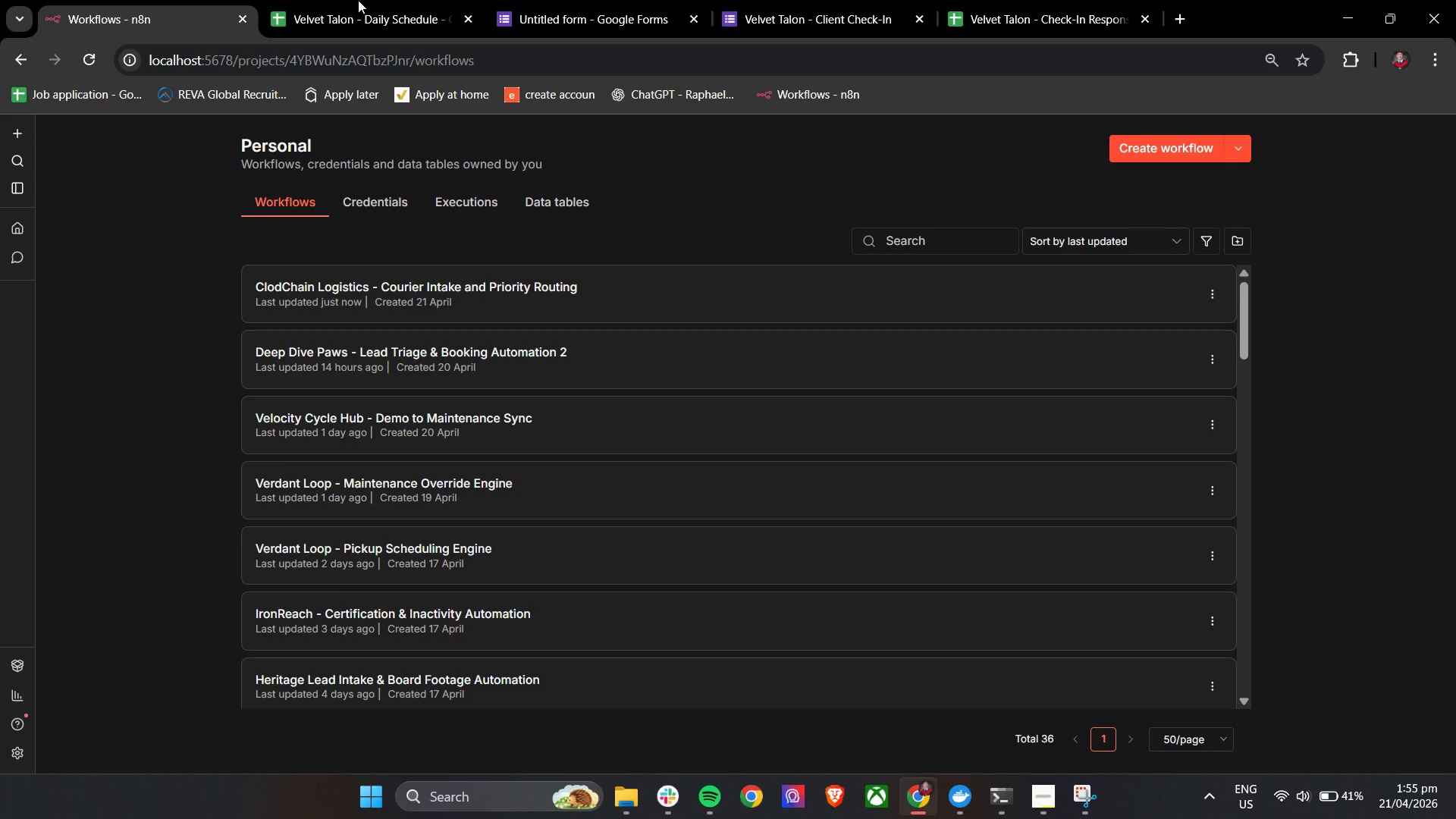 
left_click([387, 0])
 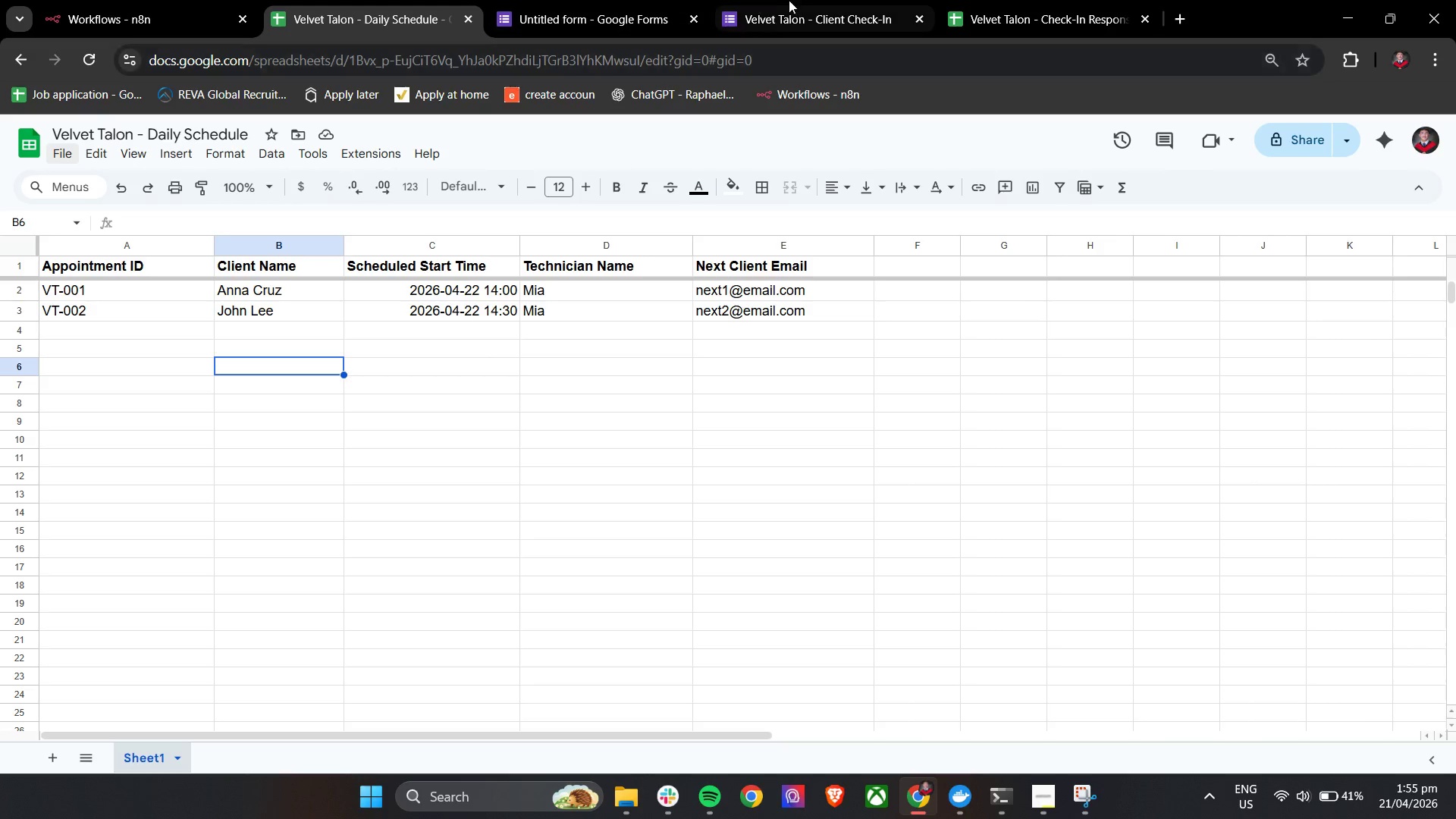 
left_click([811, 0])
 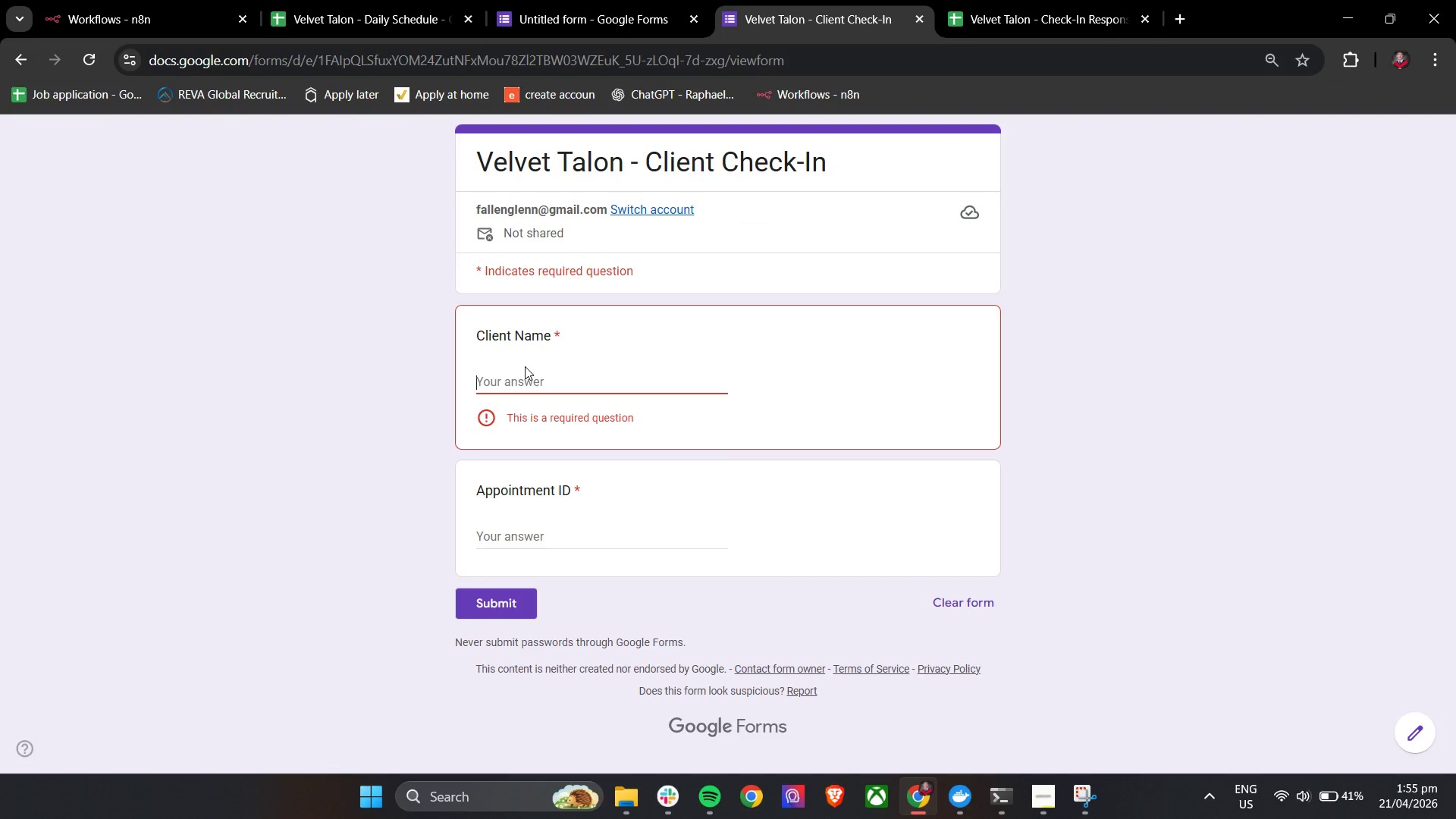 
type(John Lee)
 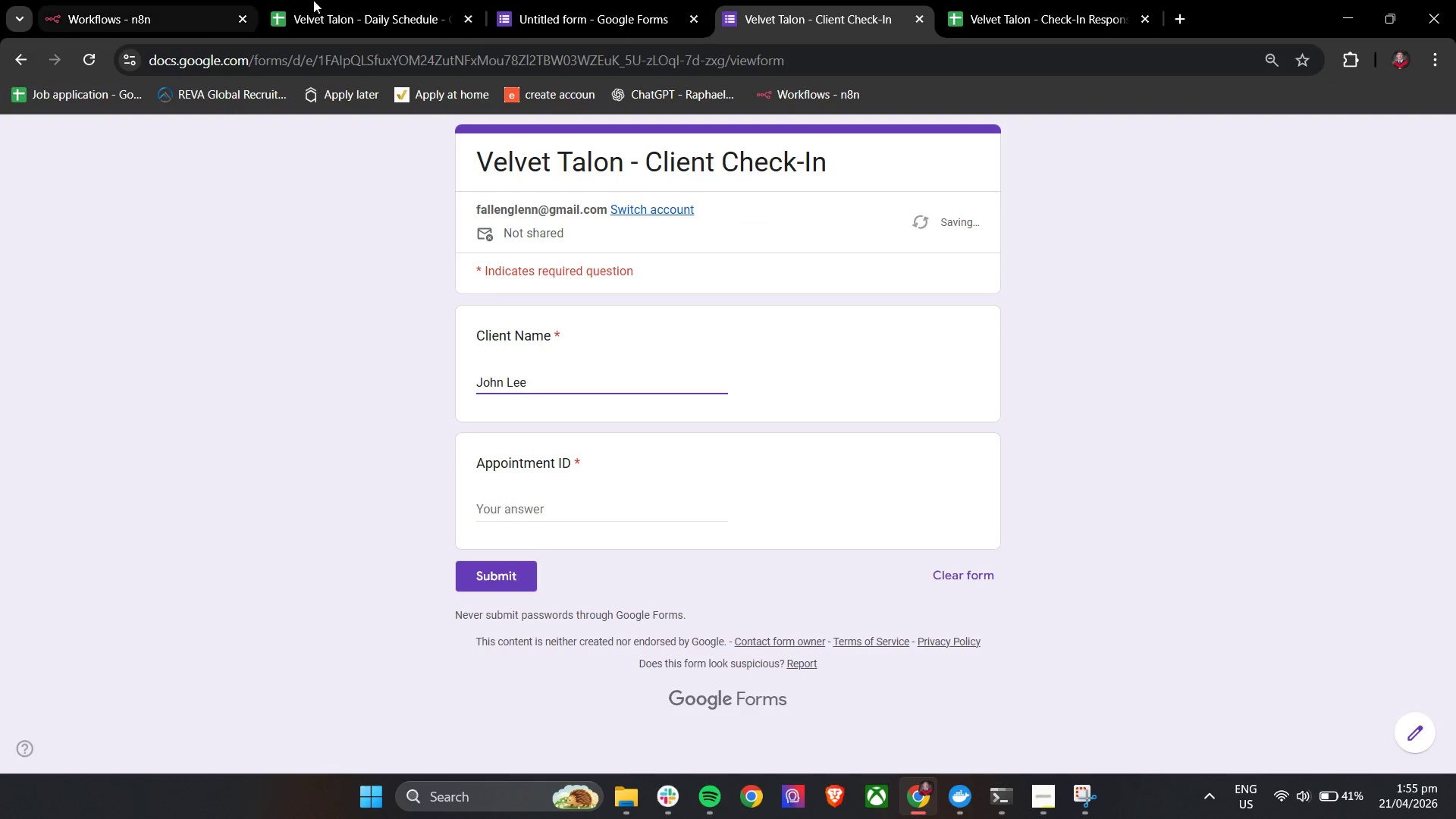 
left_click([347, 0])
 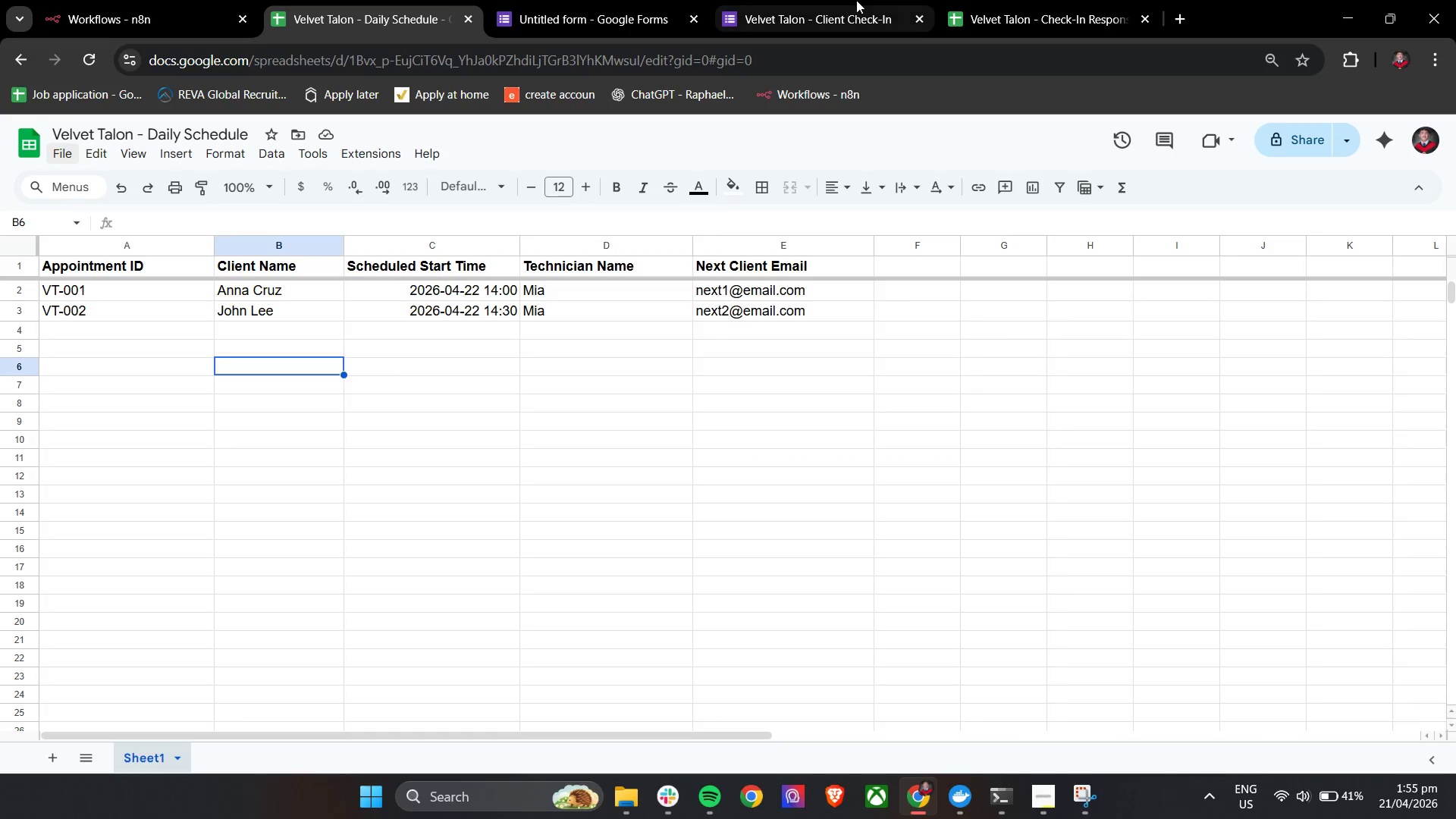 
left_click([890, 0])
 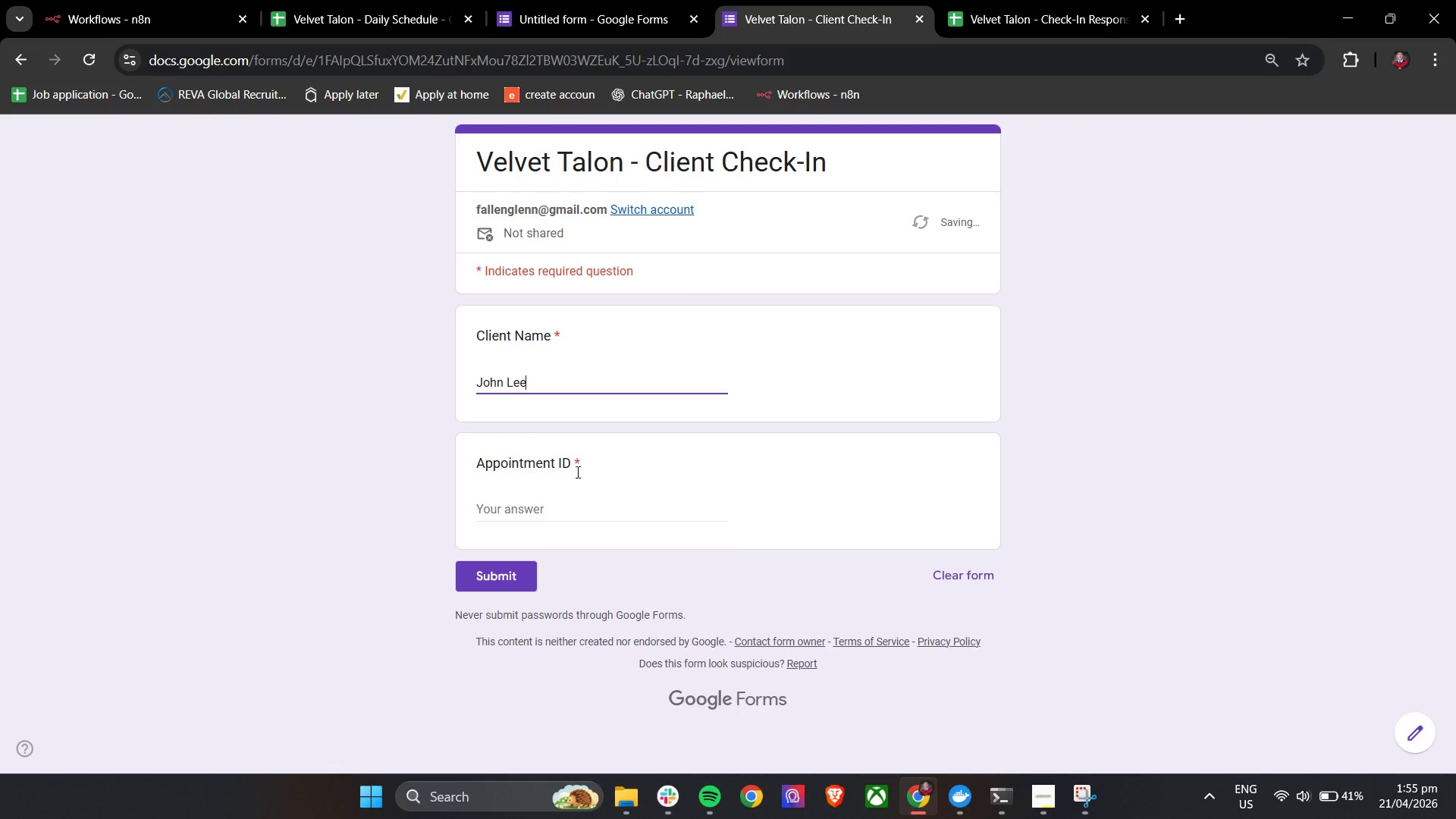 
left_click([557, 503])
 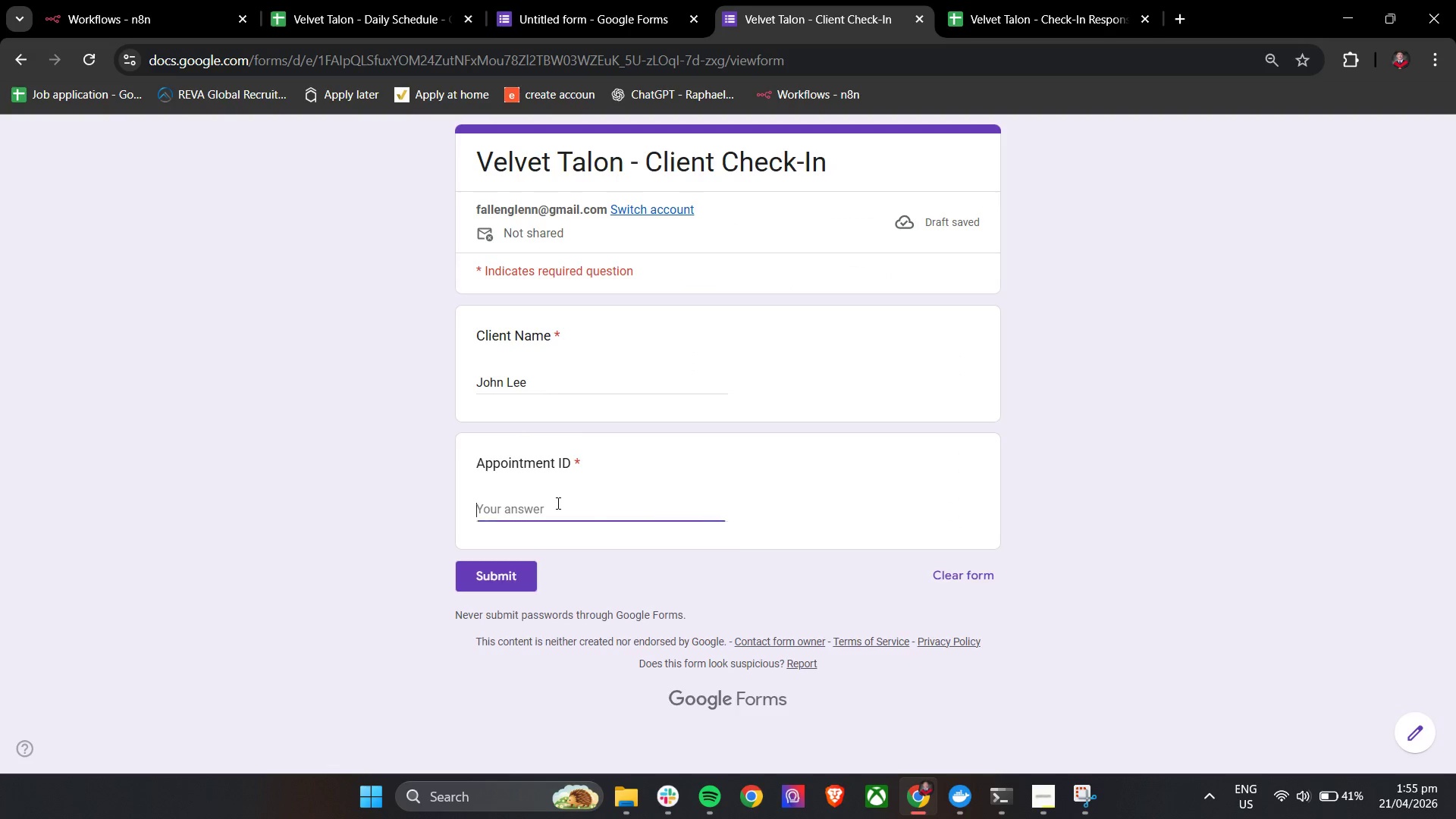 
type(VT-002)
 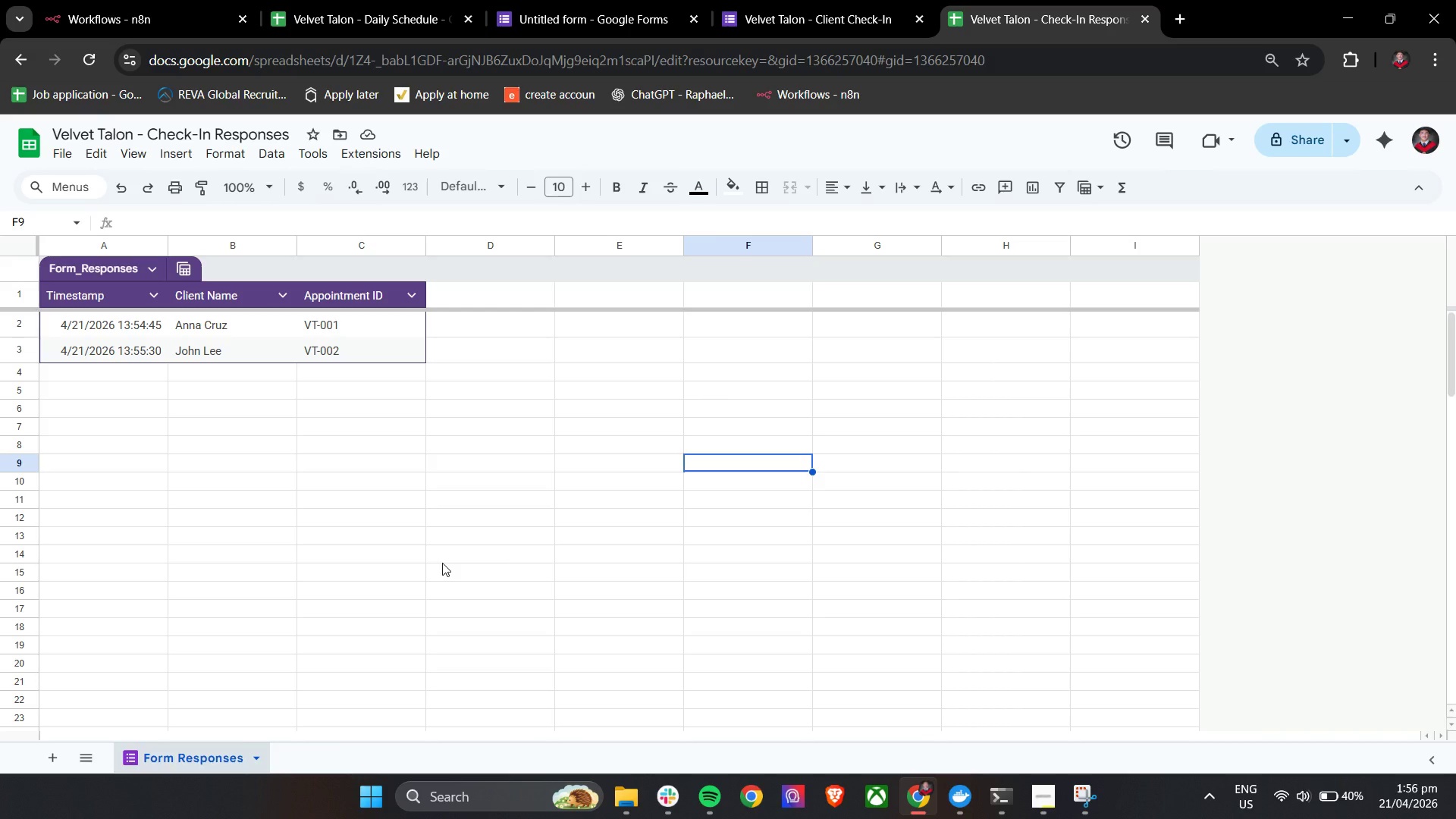 
wait(60.23)
 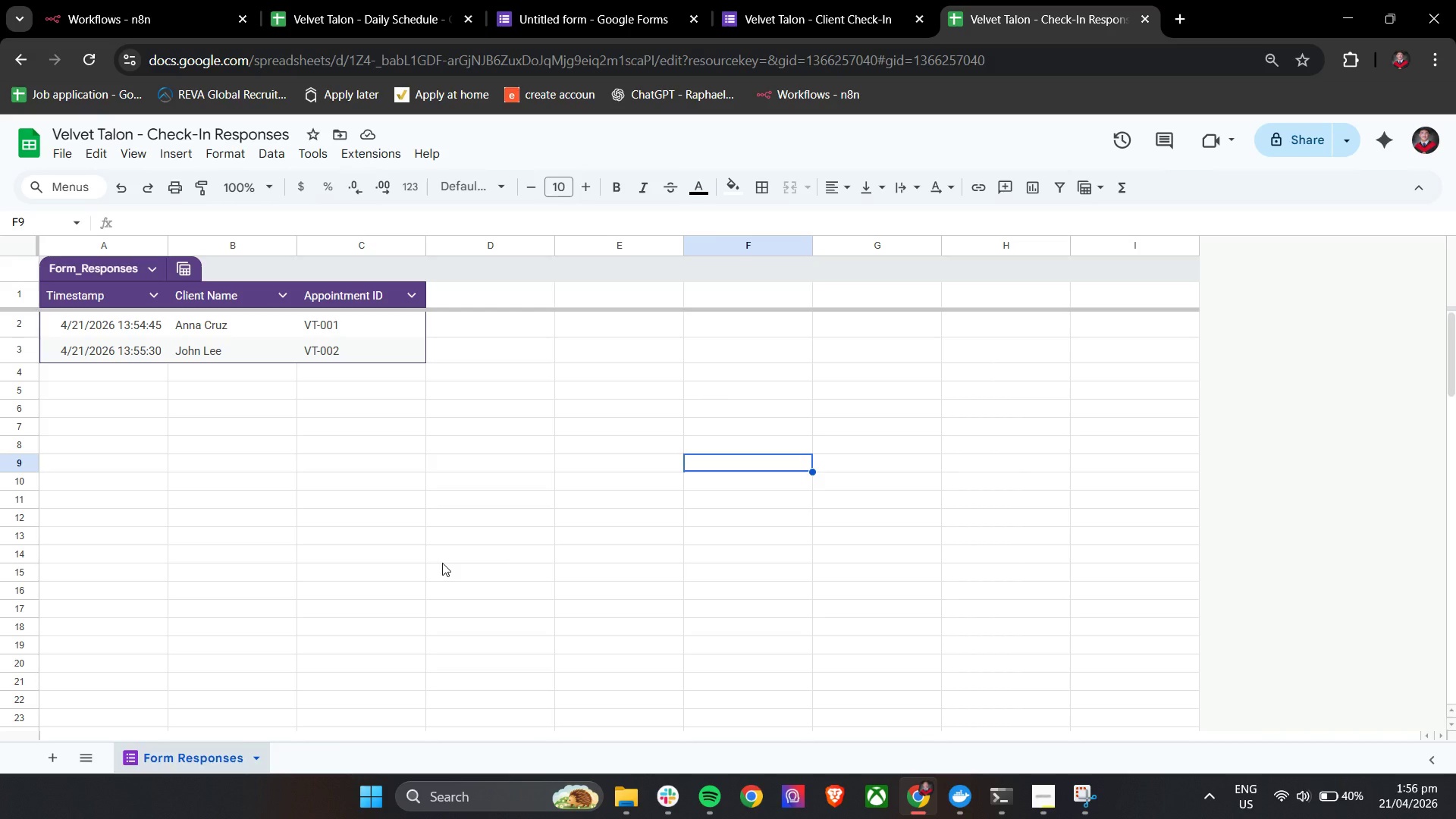 
left_click([1038, 800])
 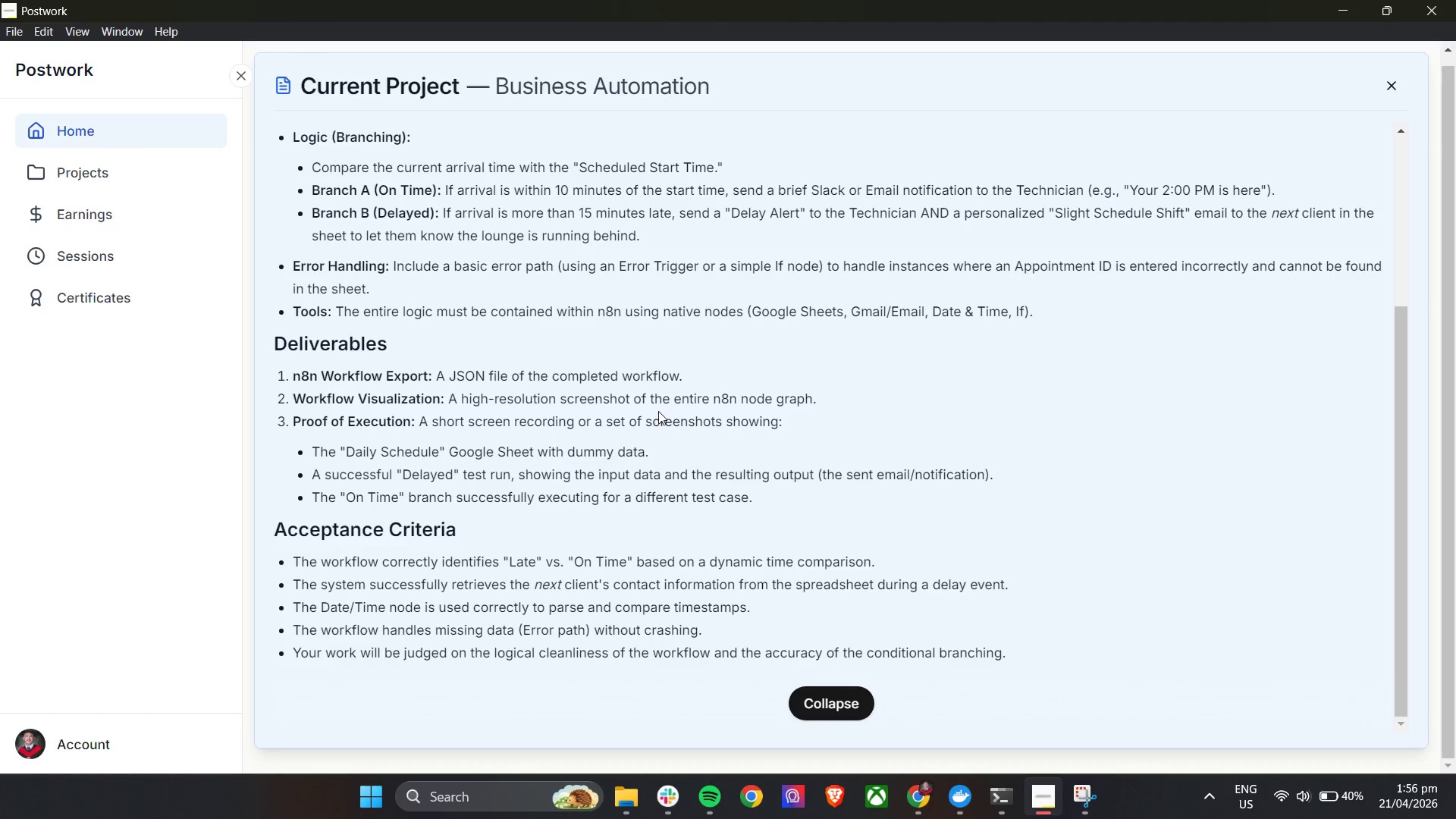 
wait(19.38)
 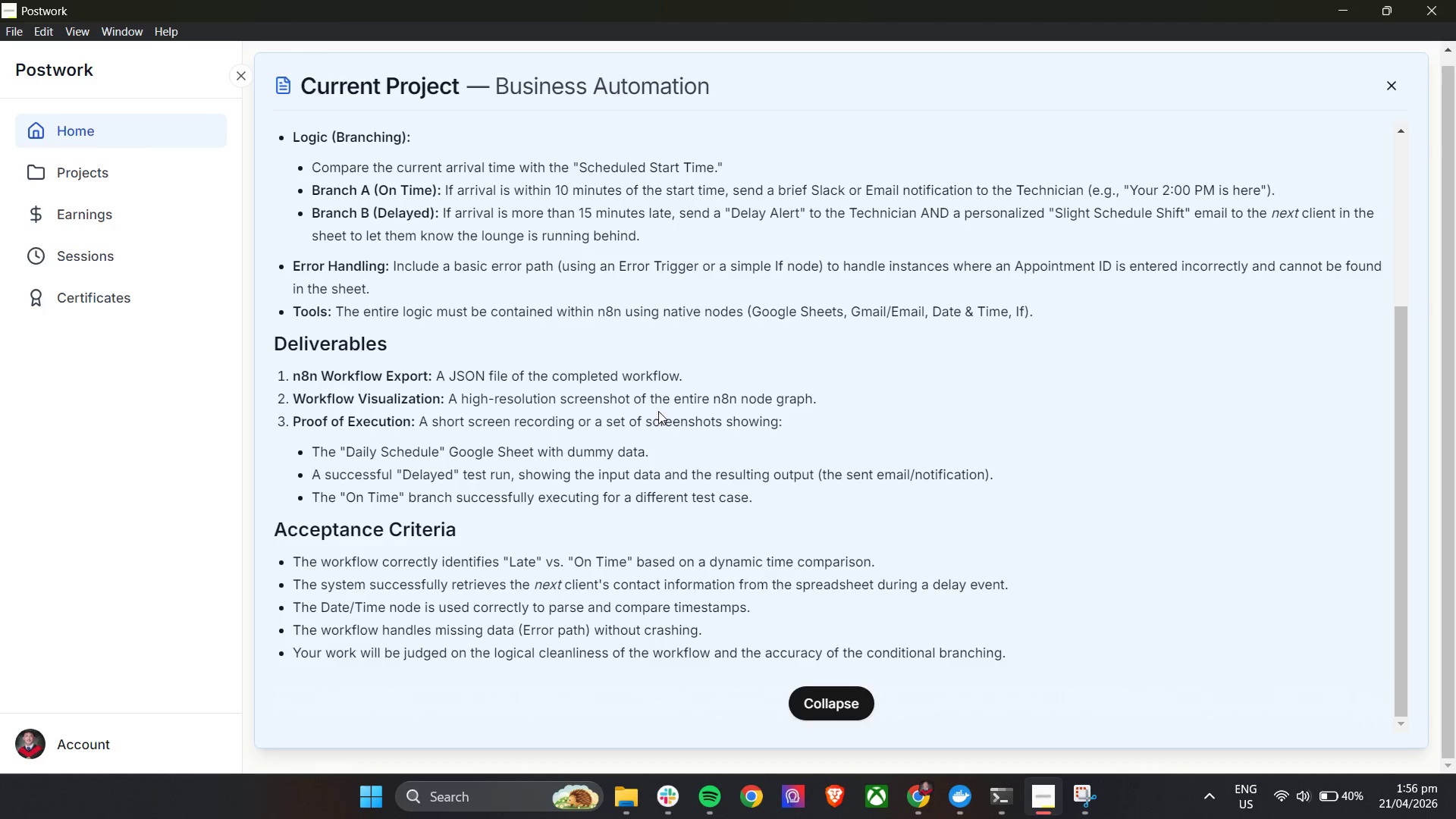 
left_click([337, 0])